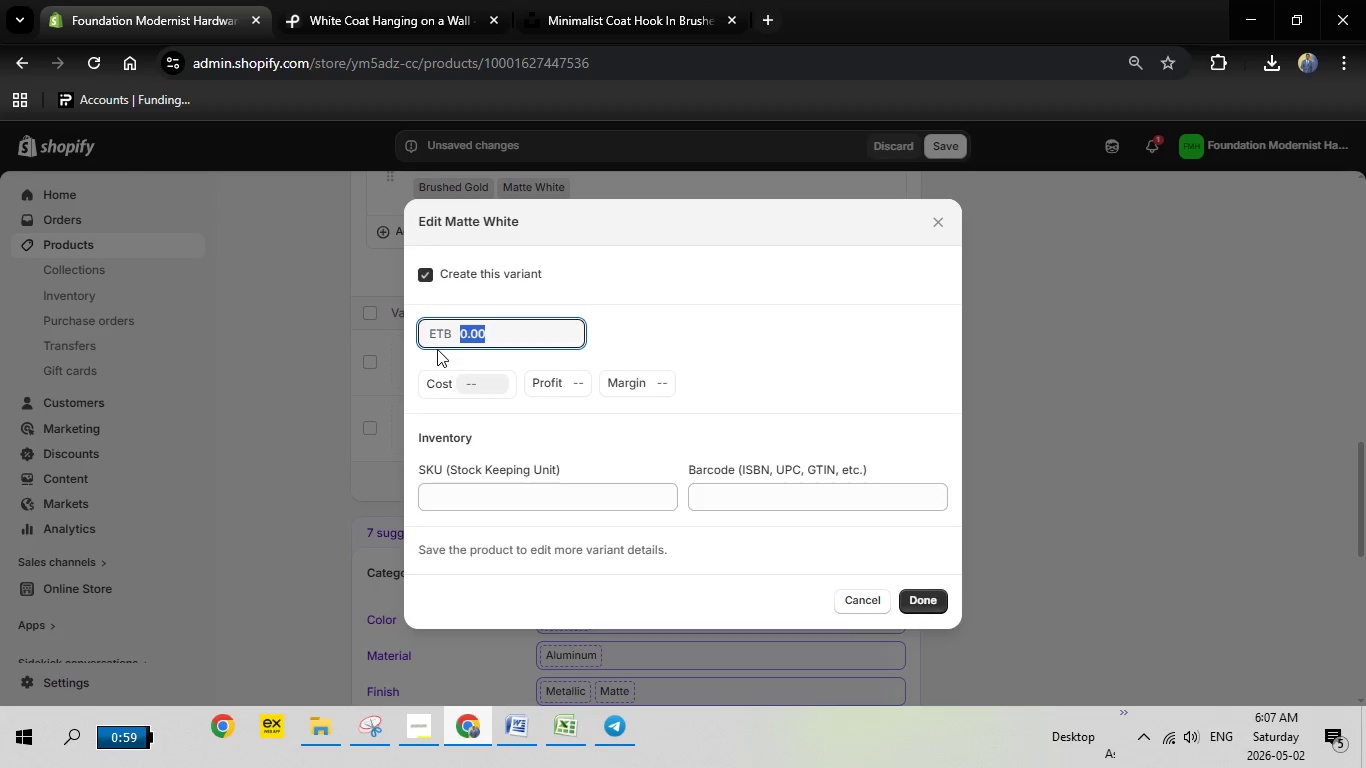 
type(41.)
 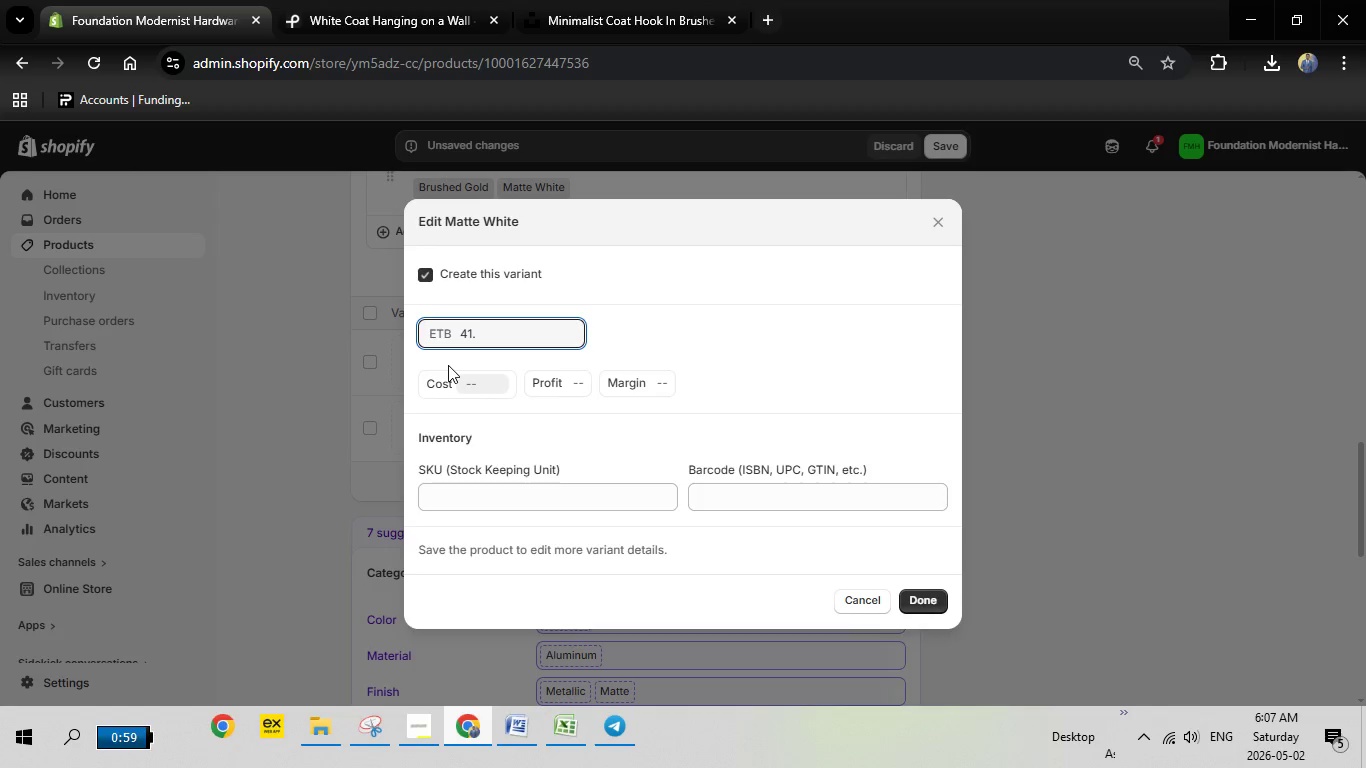 
type(45)
 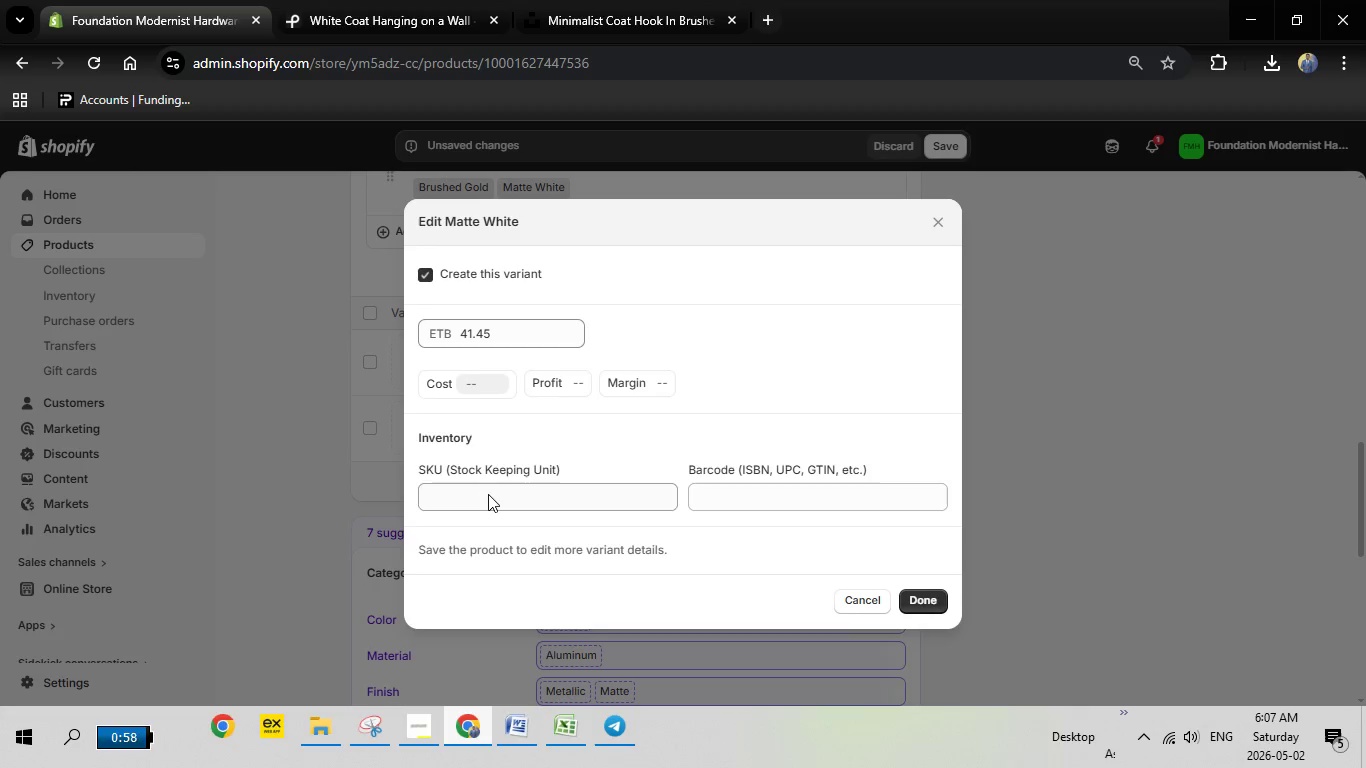 
double_click([488, 494])
 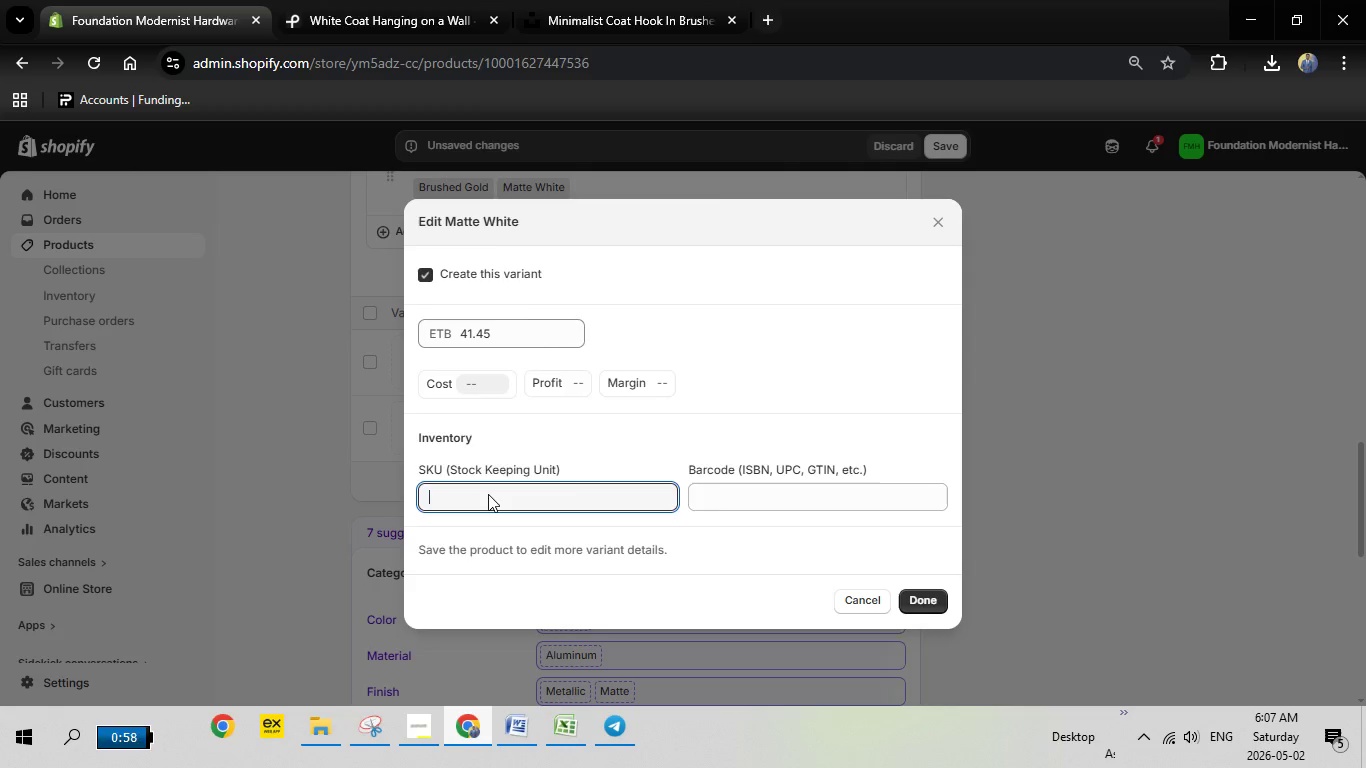 
right_click([488, 494])
 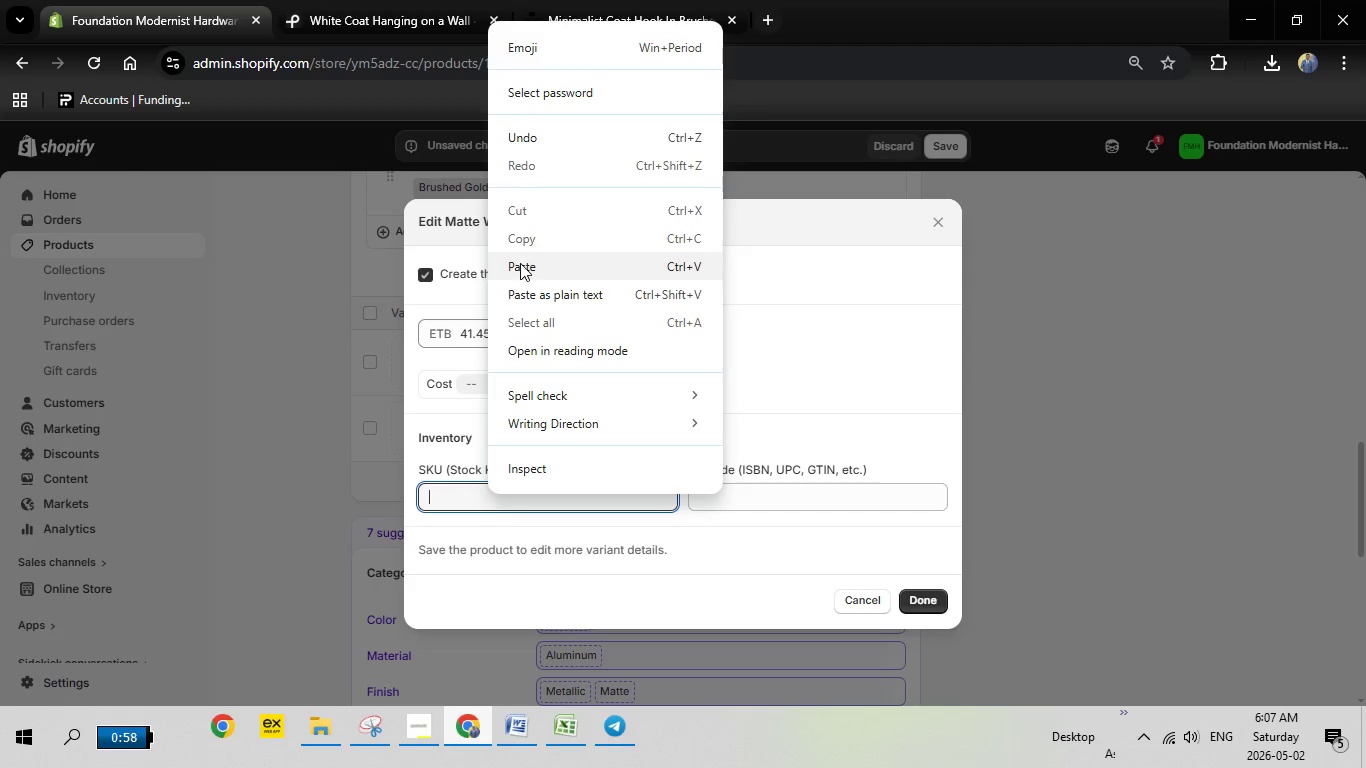 
left_click([520, 263])
 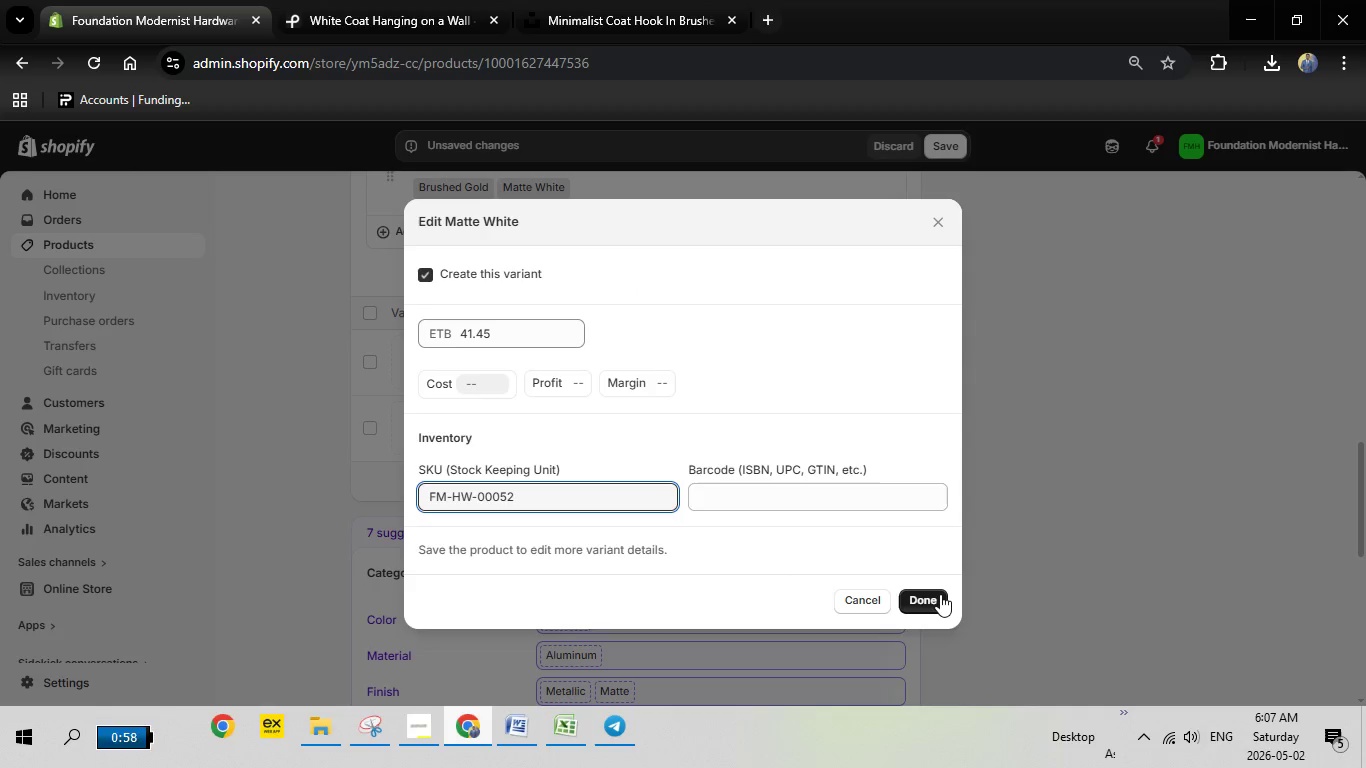 
left_click([940, 594])
 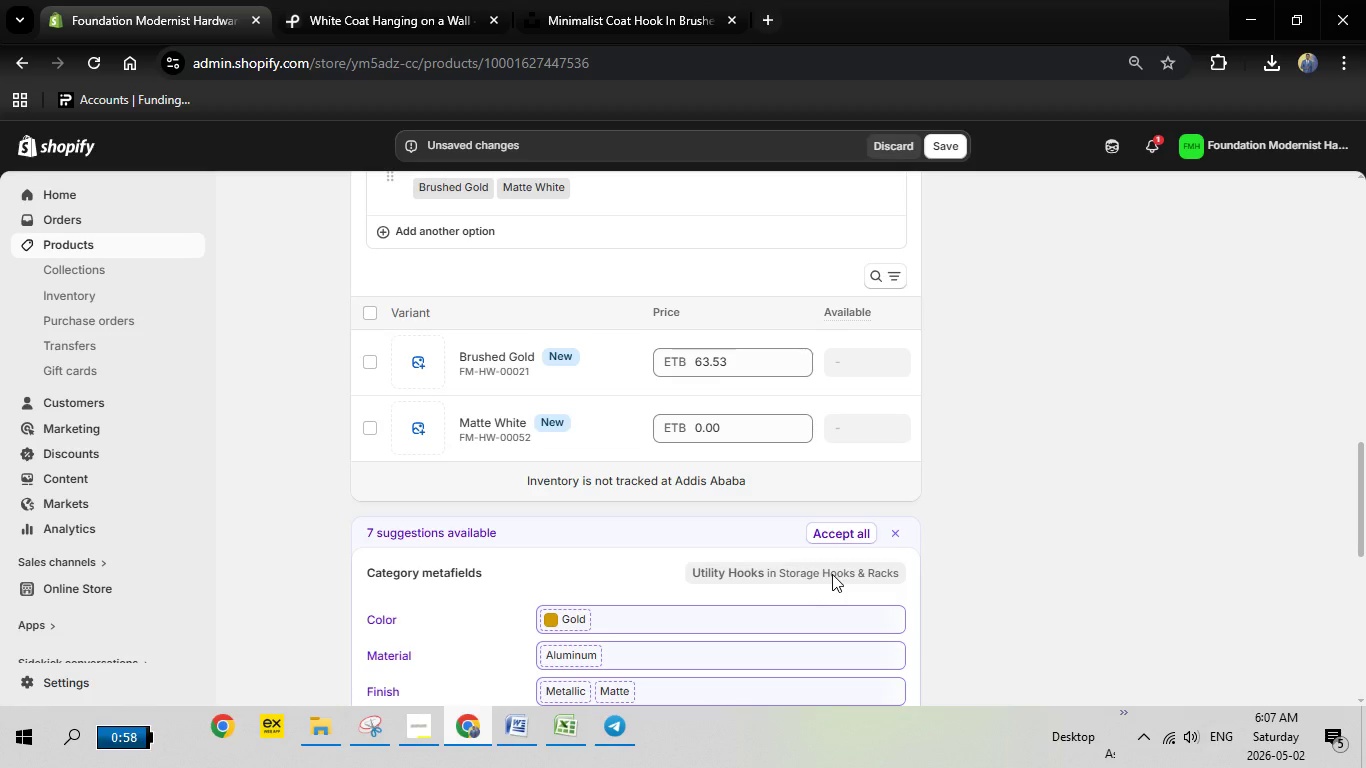 
scroll: coordinate [817, 555], scroll_direction: down, amount: 5.0
 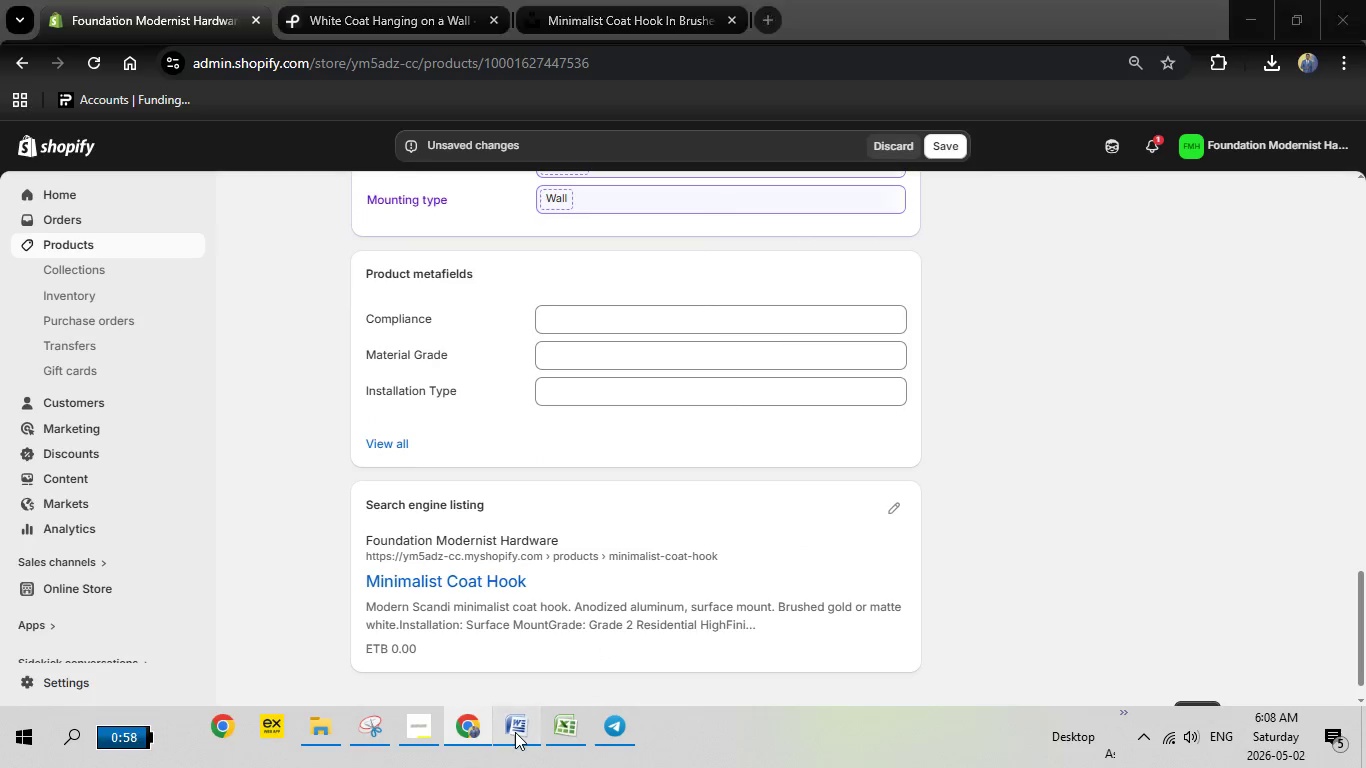 
left_click([515, 732])
 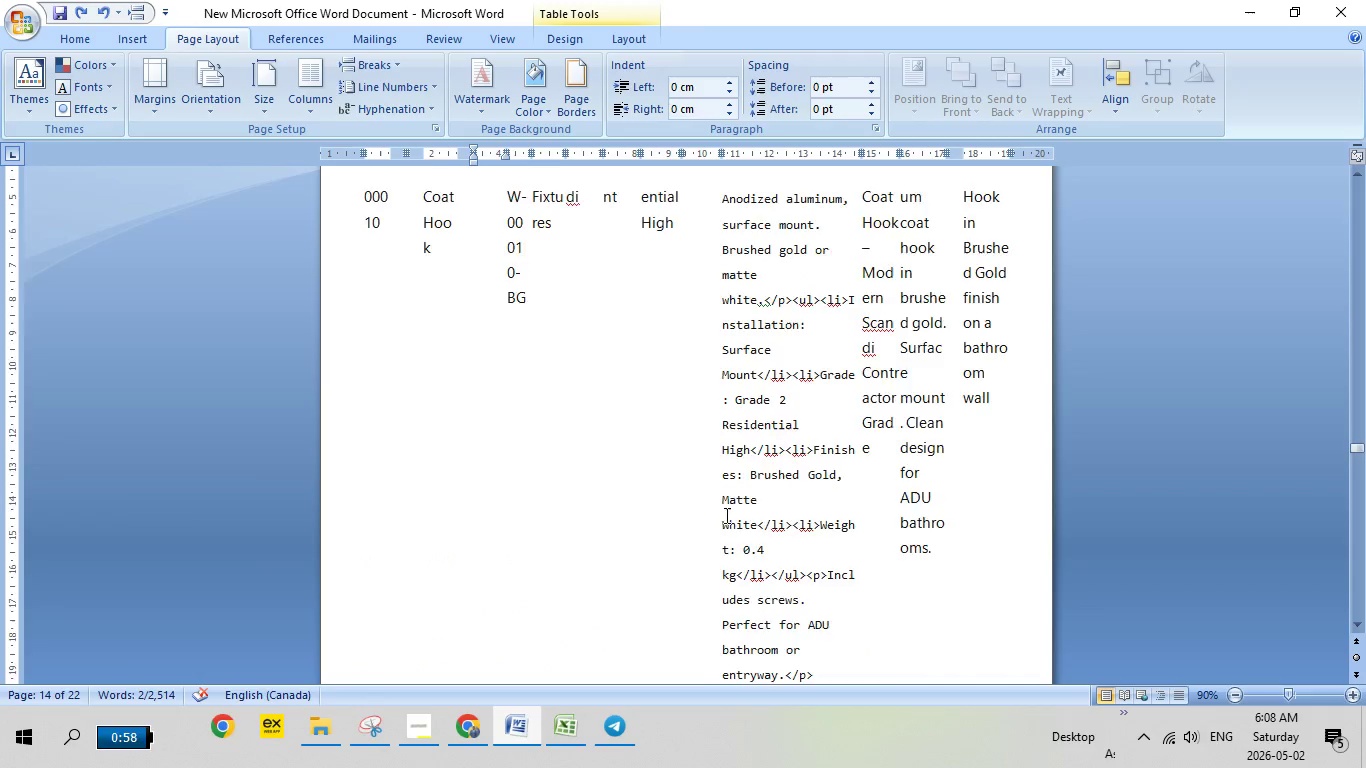 
scroll: coordinate [736, 522], scroll_direction: up, amount: 18.0
 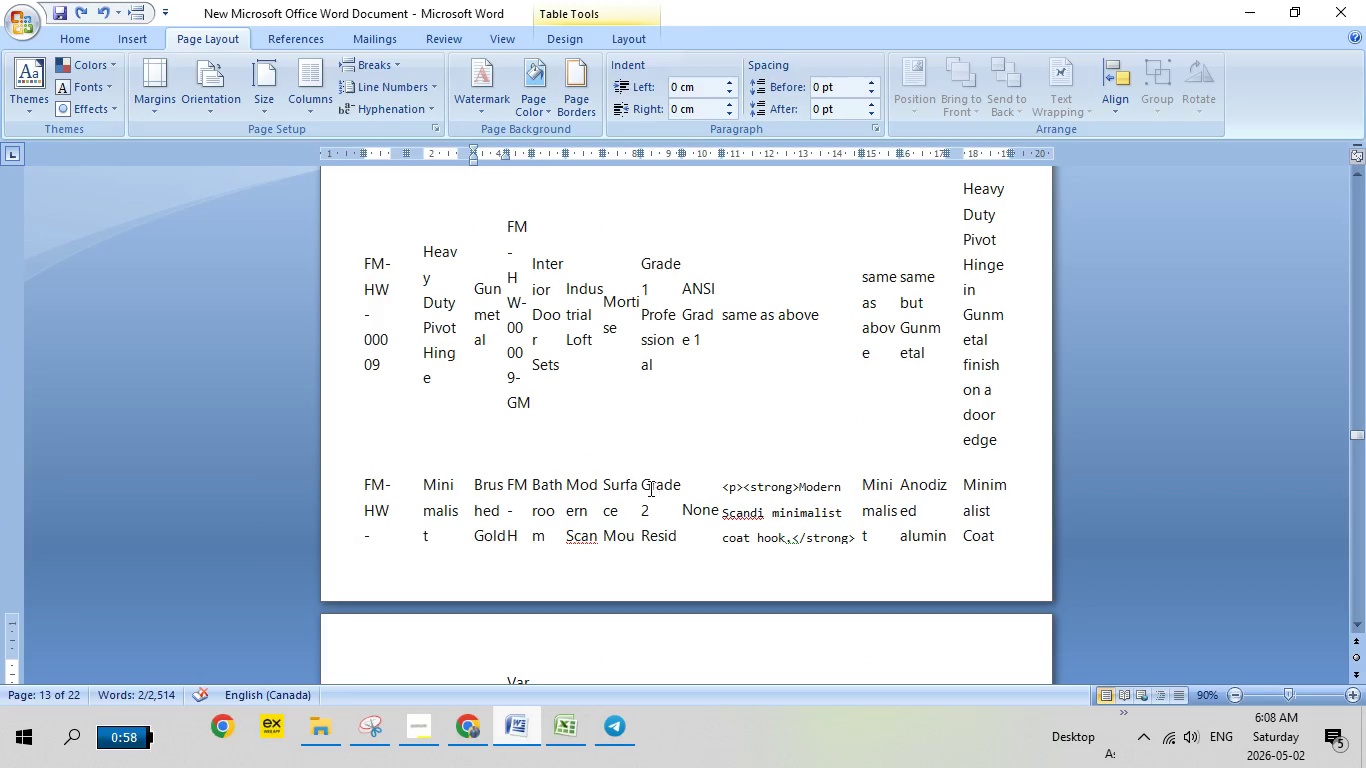 
left_click_drag(start_coordinate=[642, 488], to_coordinate=[681, 537])
 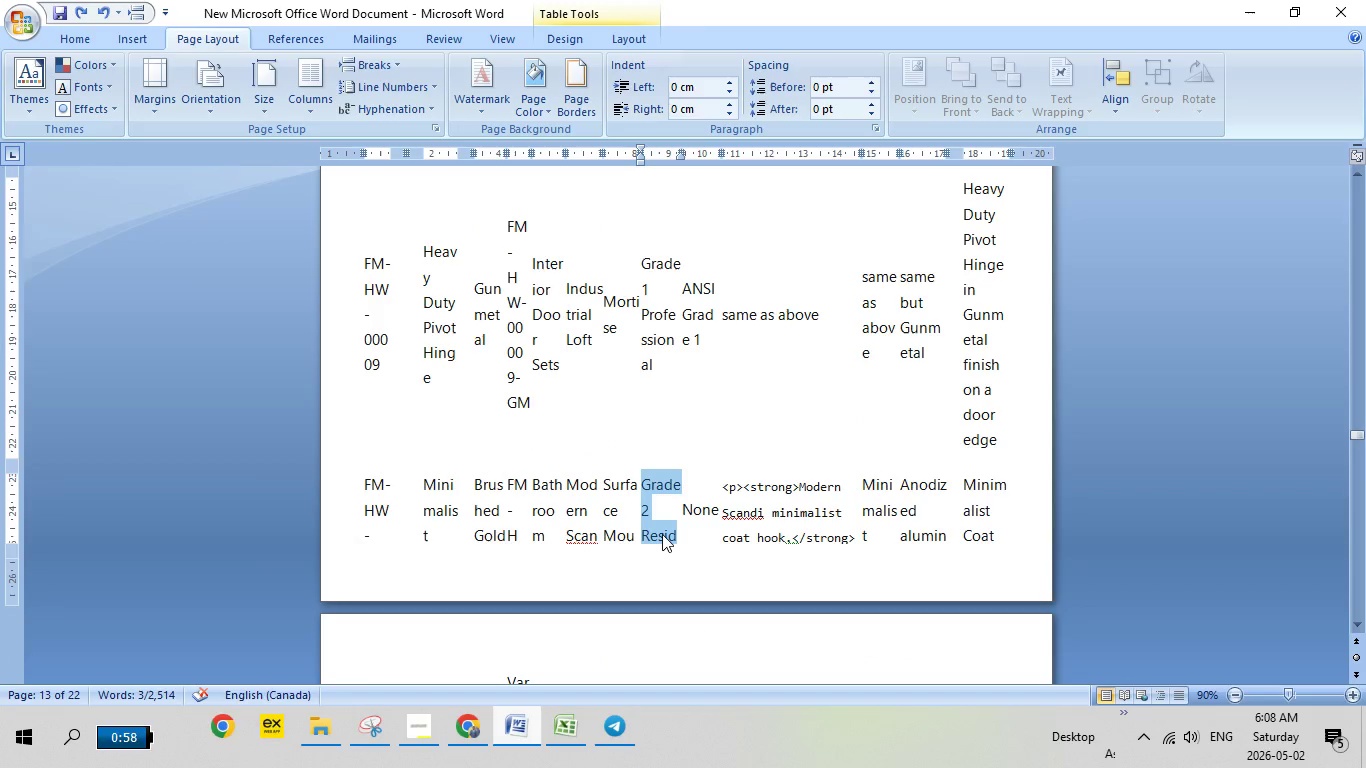 
right_click([662, 534])
 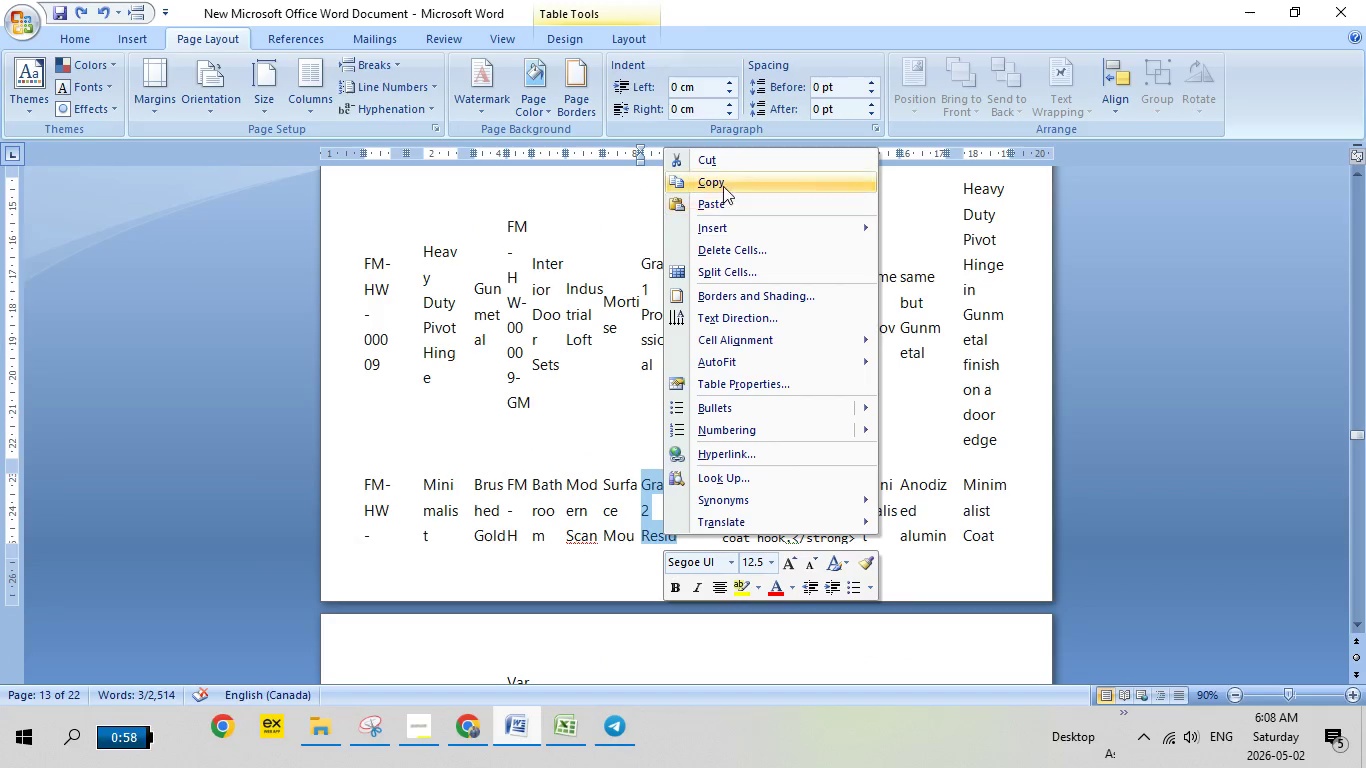 
left_click([722, 182])
 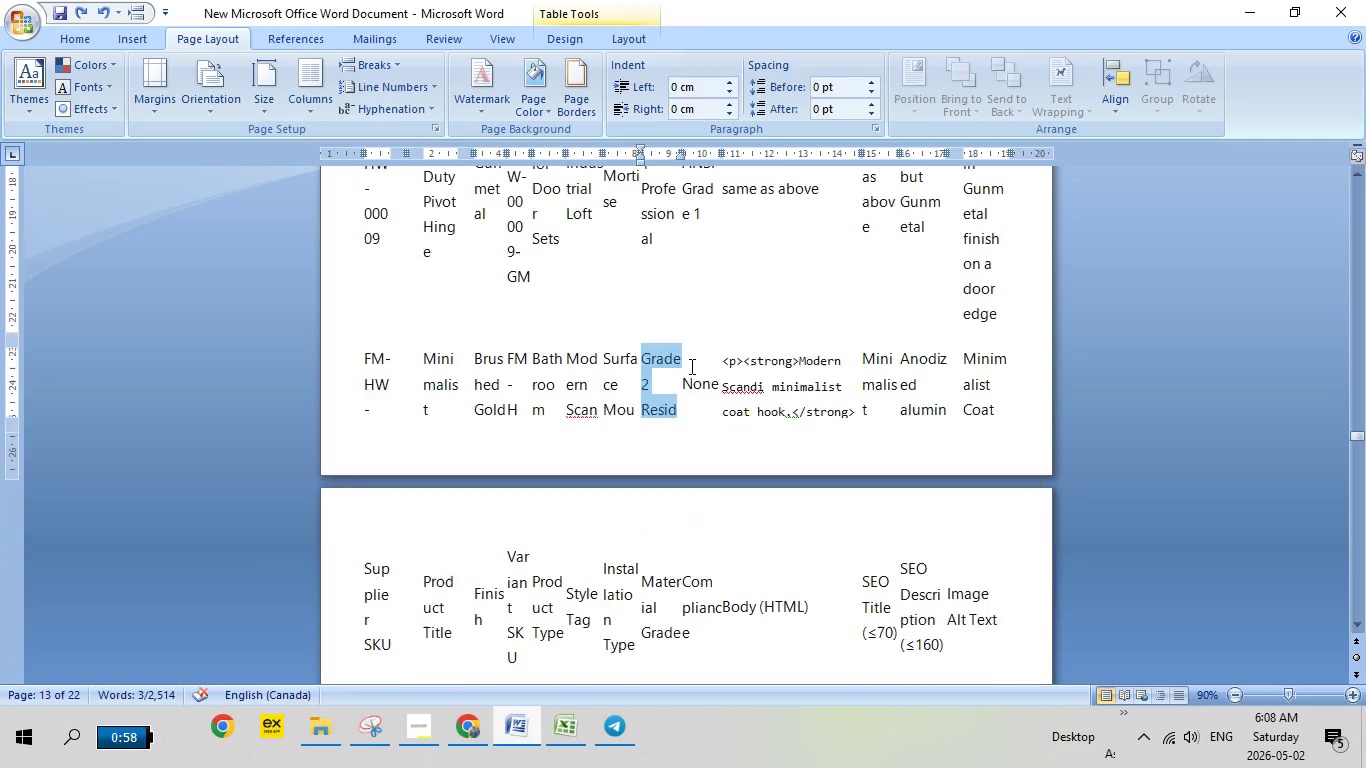 
scroll: coordinate [690, 370], scroll_direction: down, amount: 6.0
 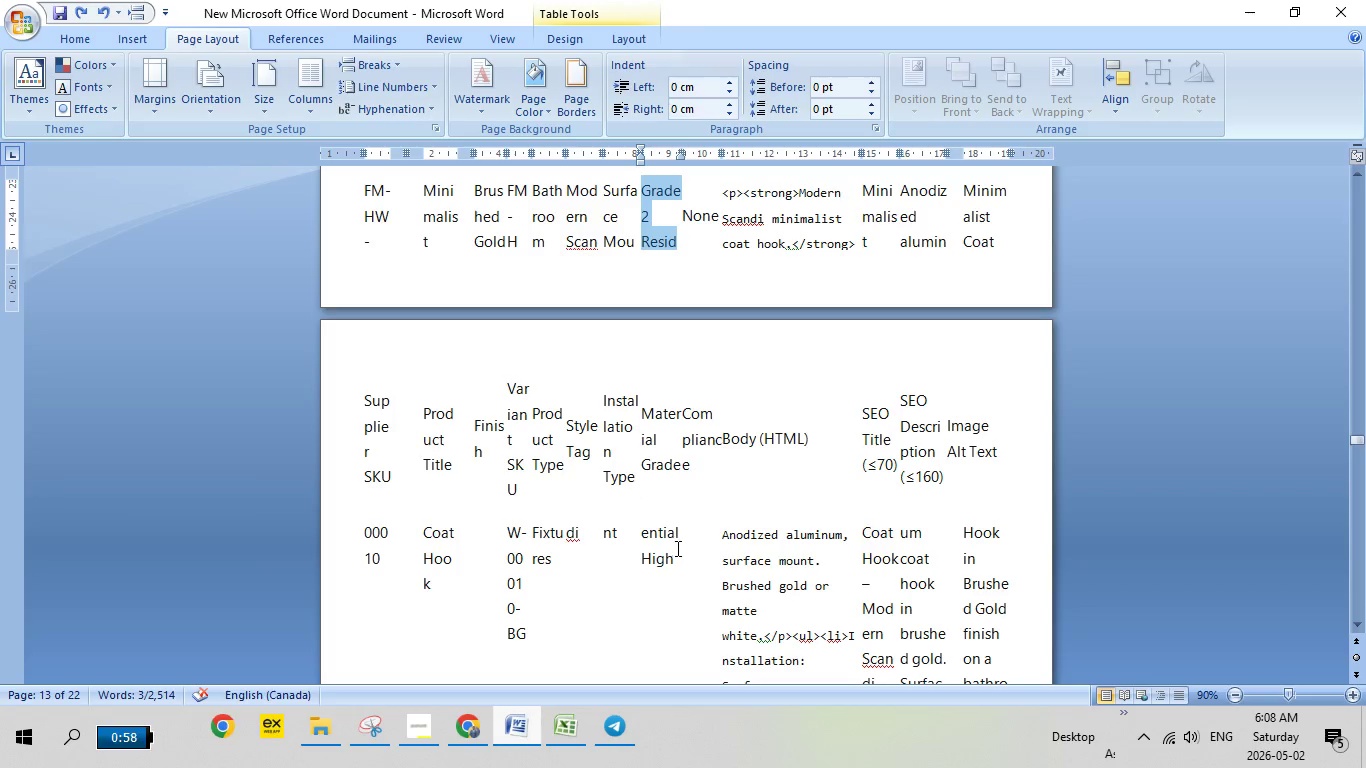 
left_click([675, 559])
 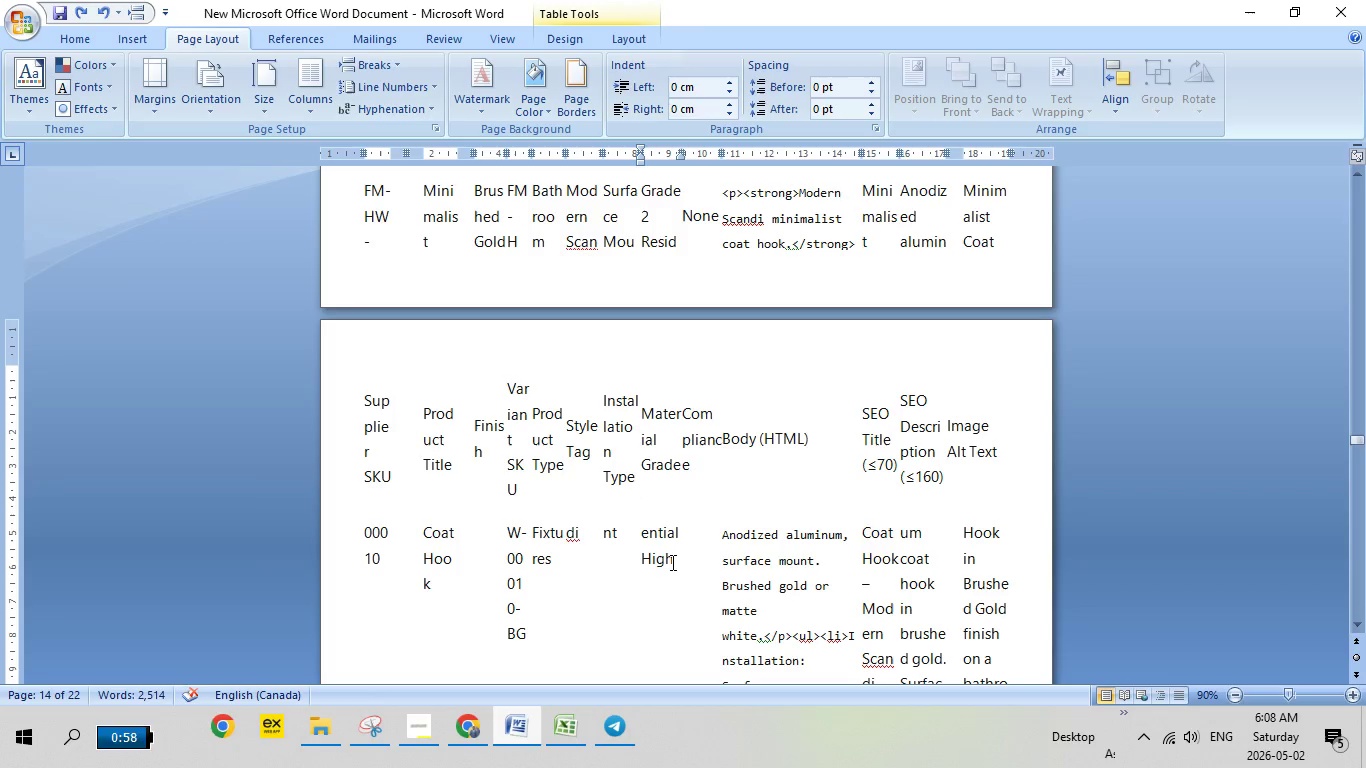 
left_click_drag(start_coordinate=[673, 561], to_coordinate=[643, 191])
 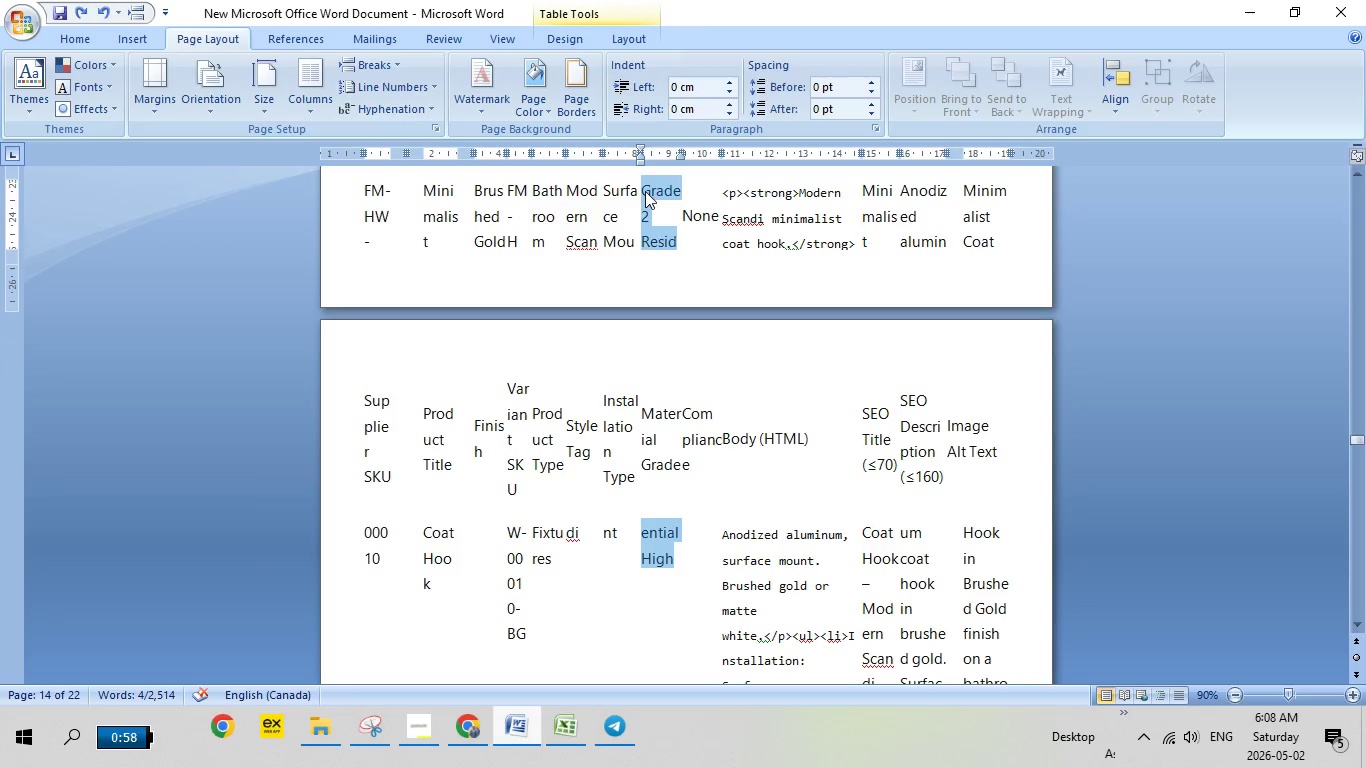 
right_click([645, 191])
 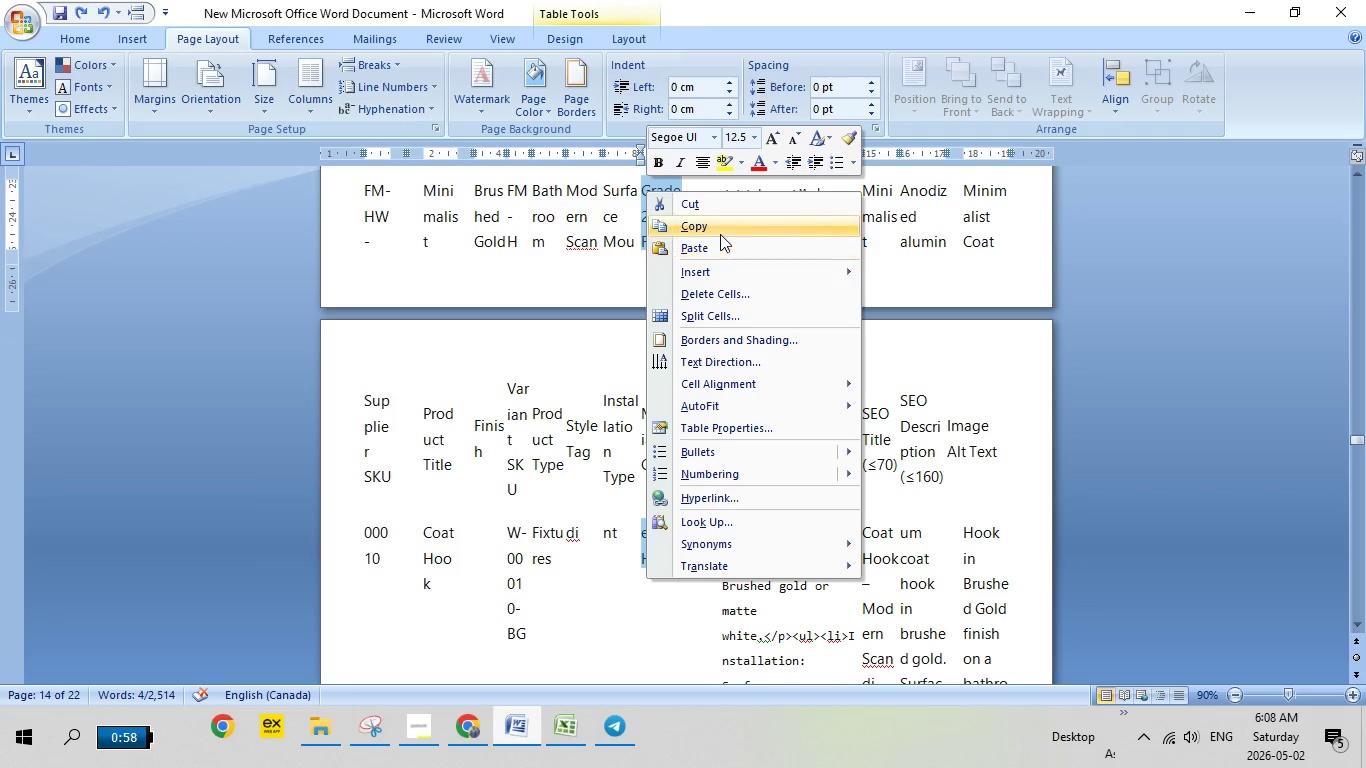 
left_click([720, 234])
 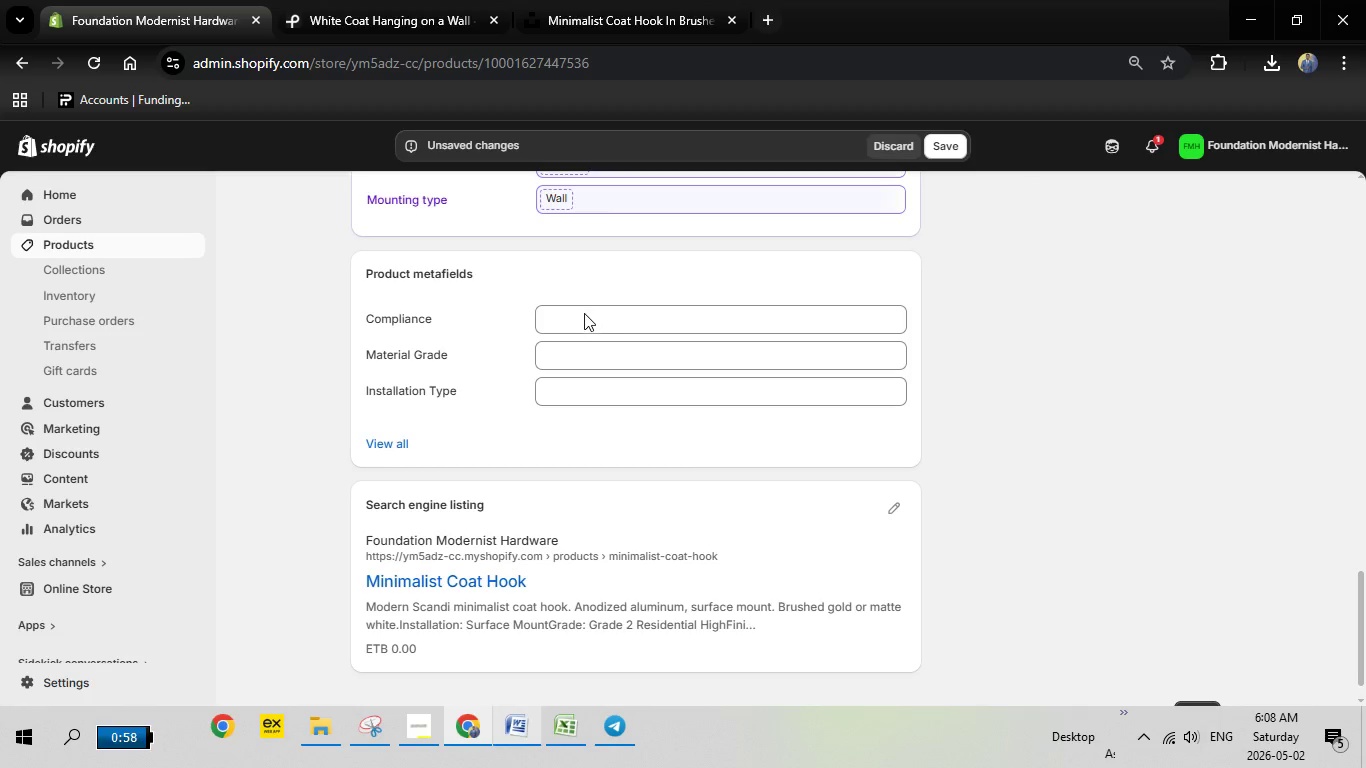 
left_click([579, 317])
 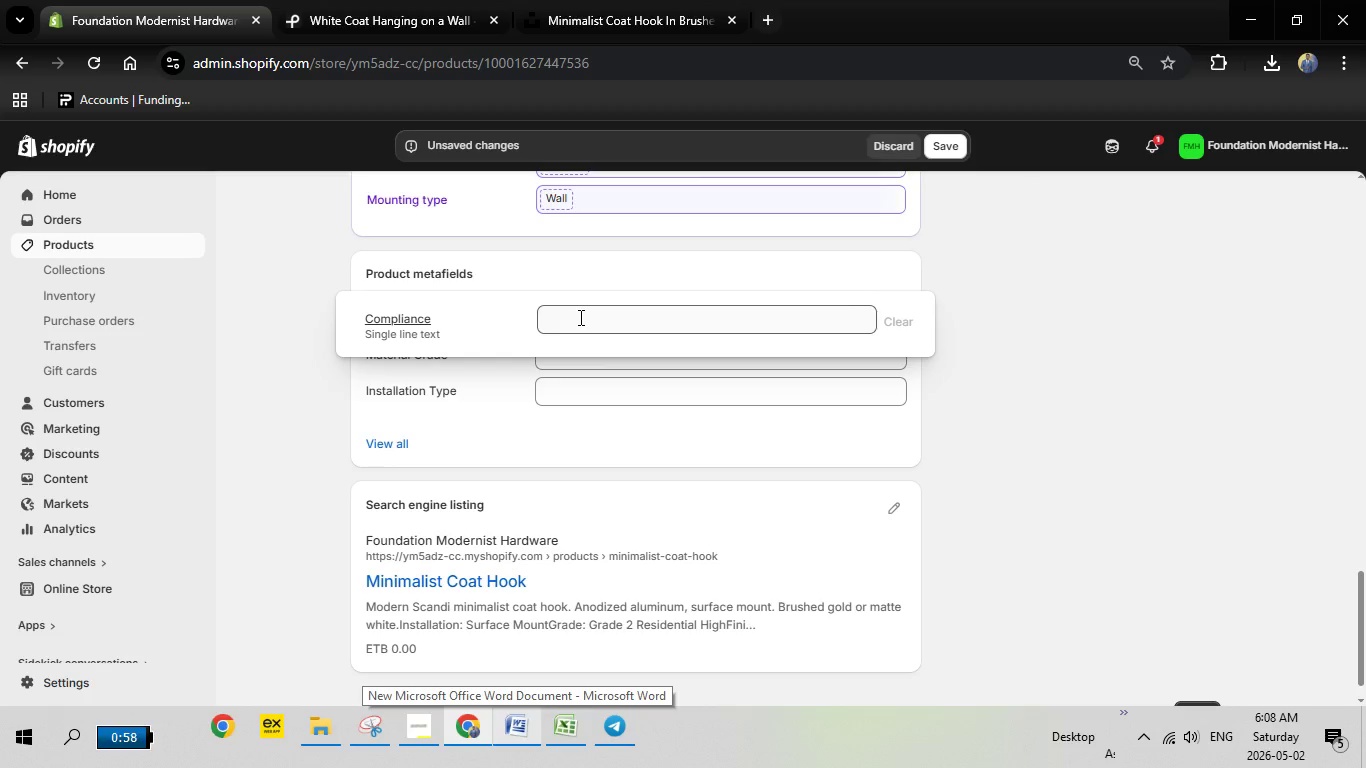 
type(None)
 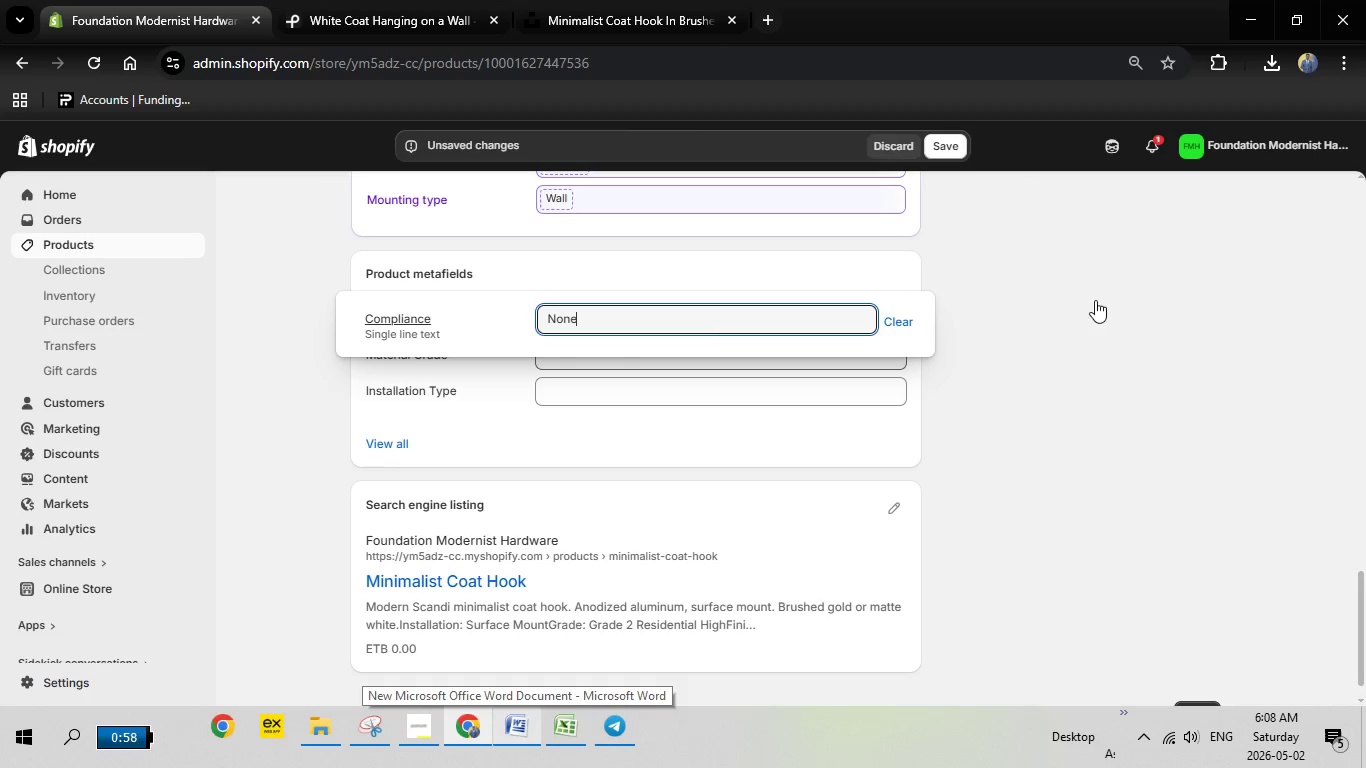 
left_click([979, 371])
 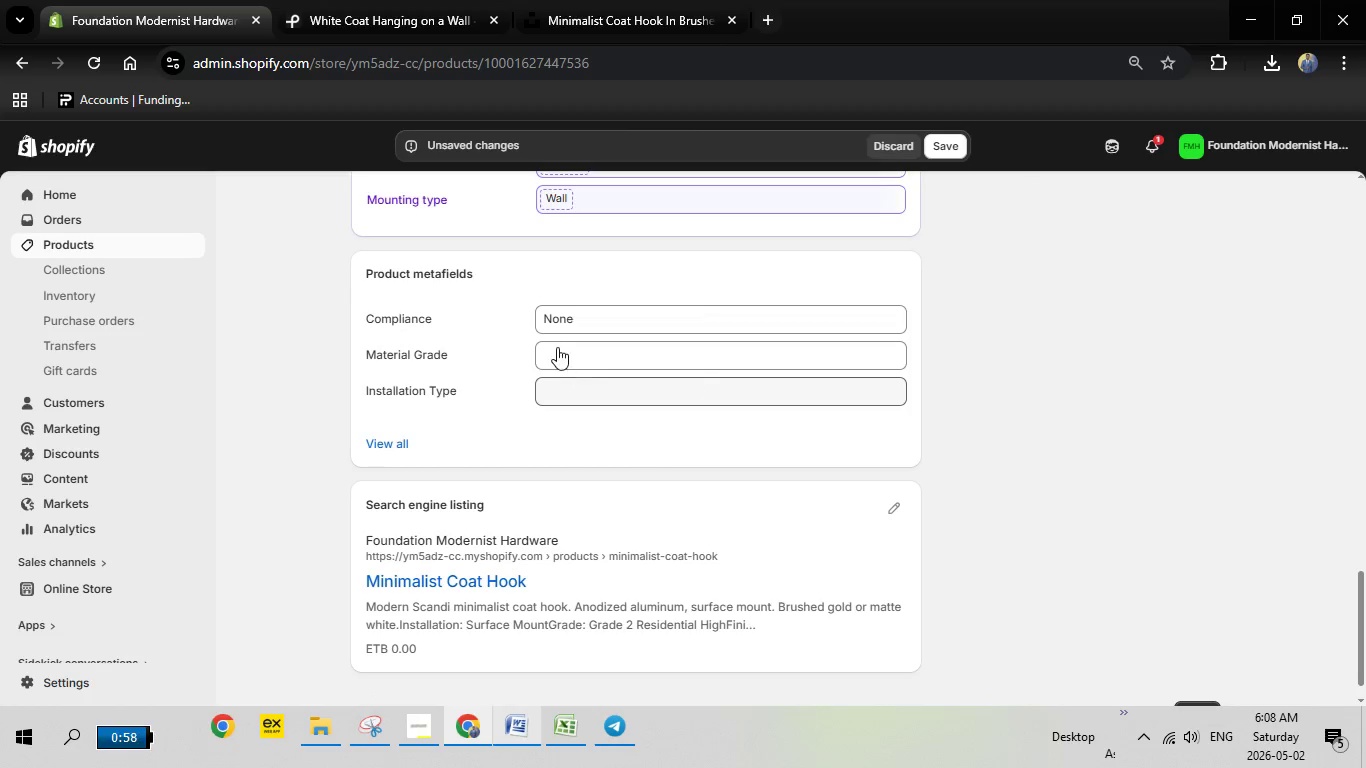 
left_click([557, 347])
 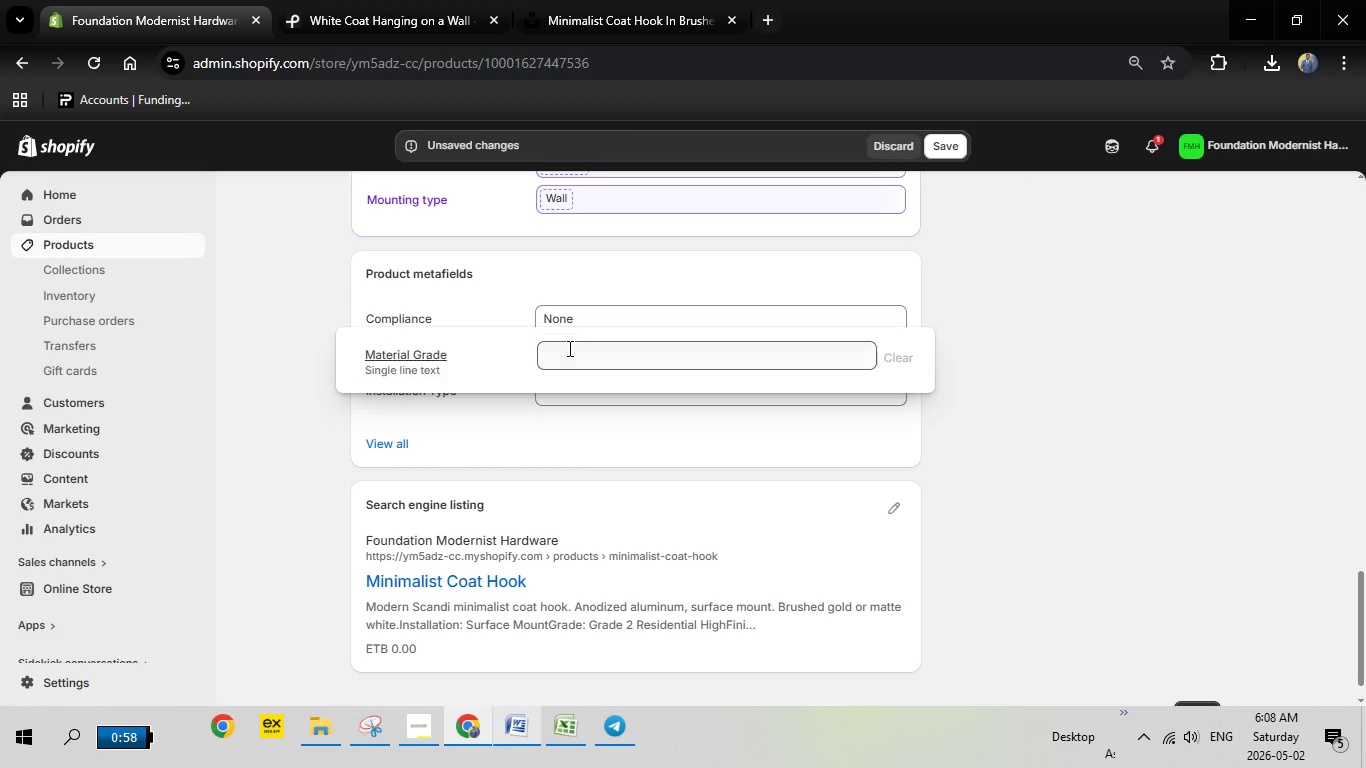 
right_click([568, 348])
 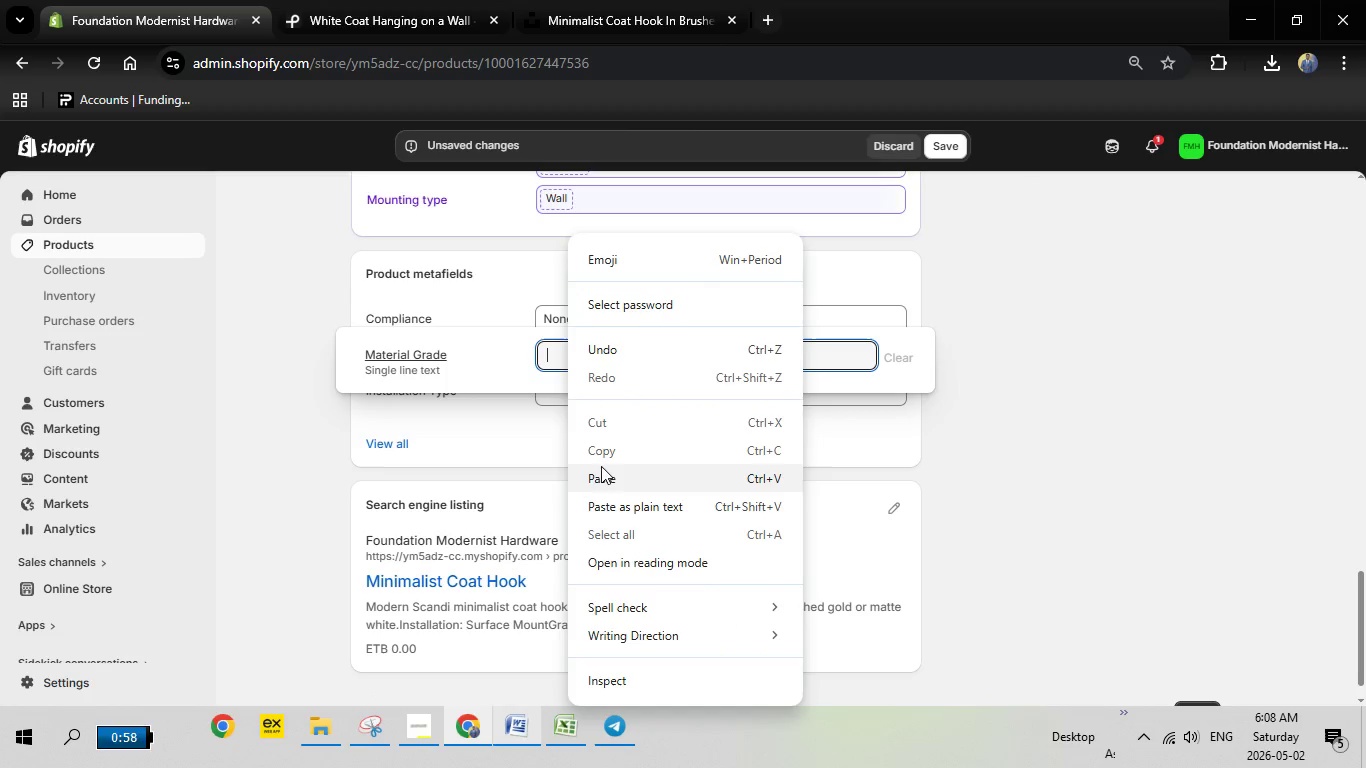 
left_click([601, 474])
 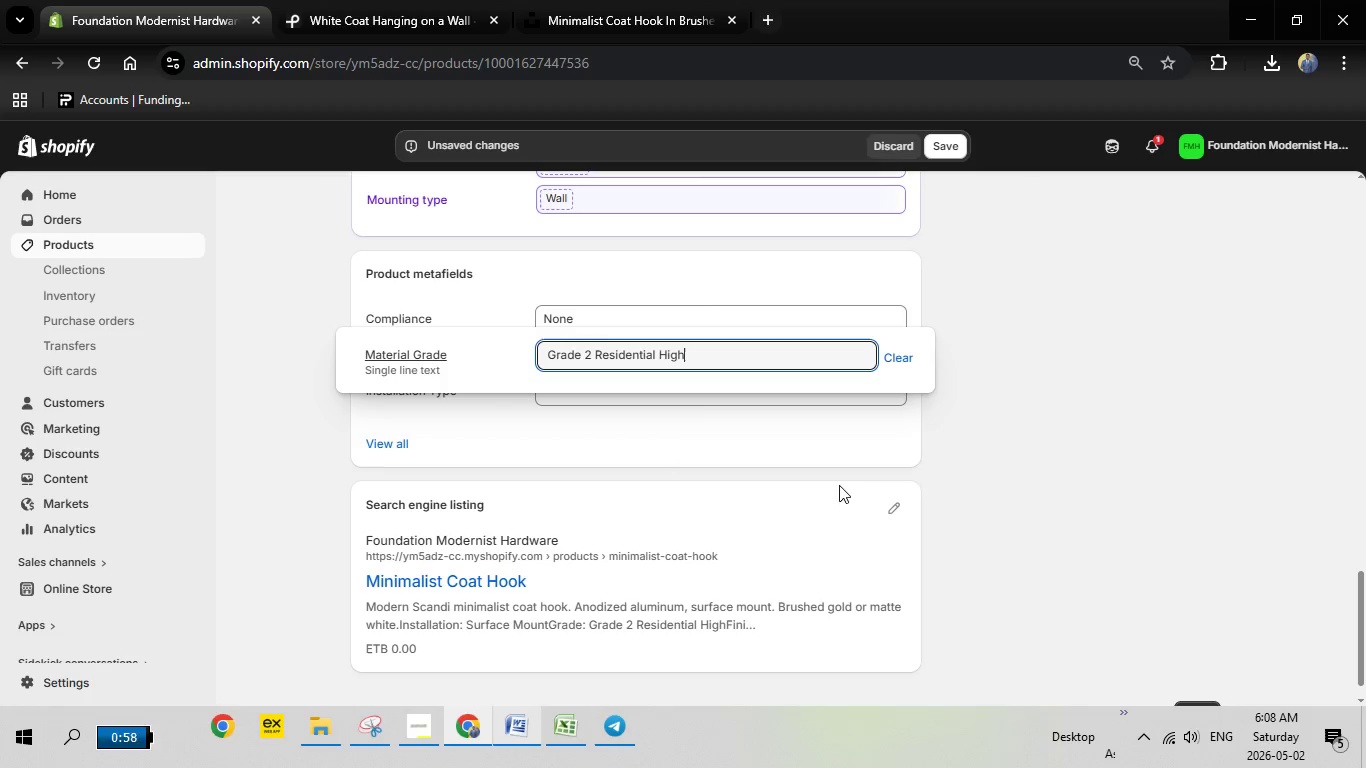 
left_click([986, 414])
 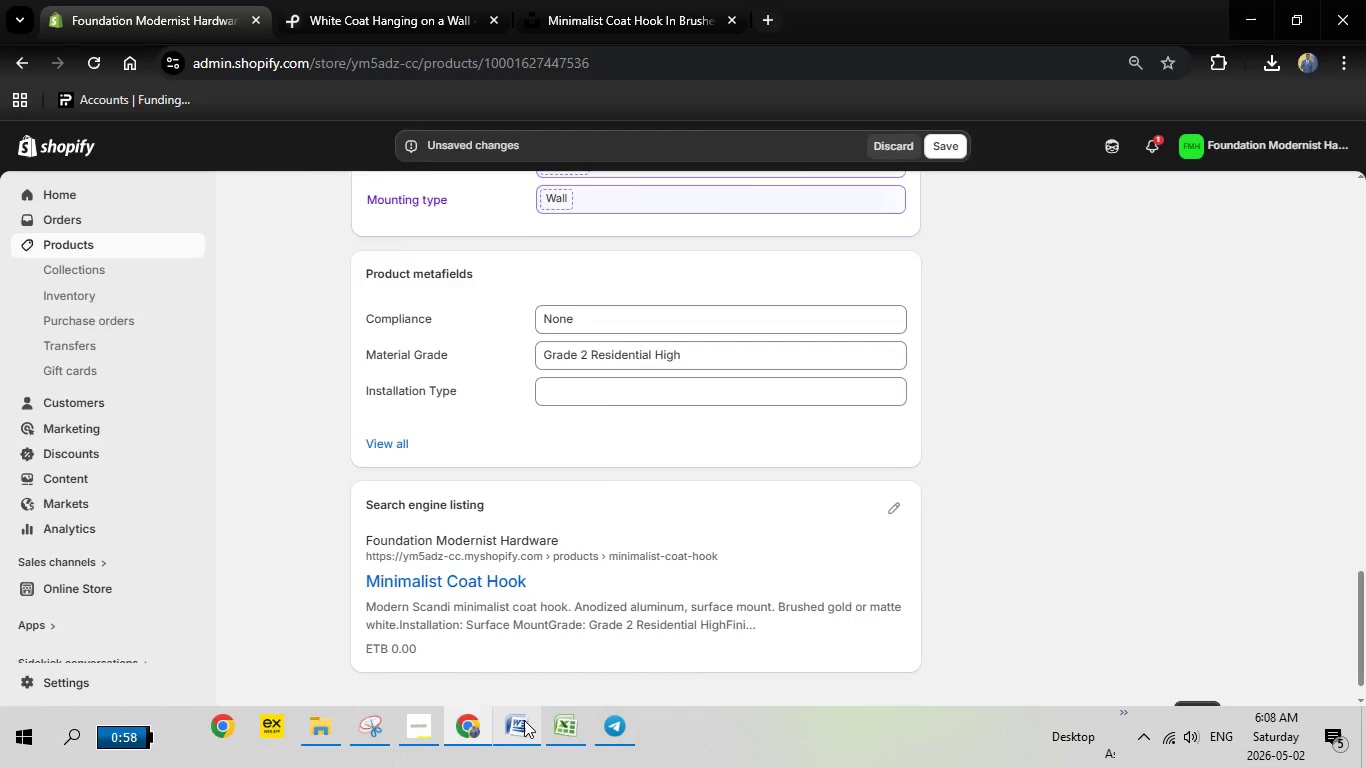 
left_click([524, 720])
 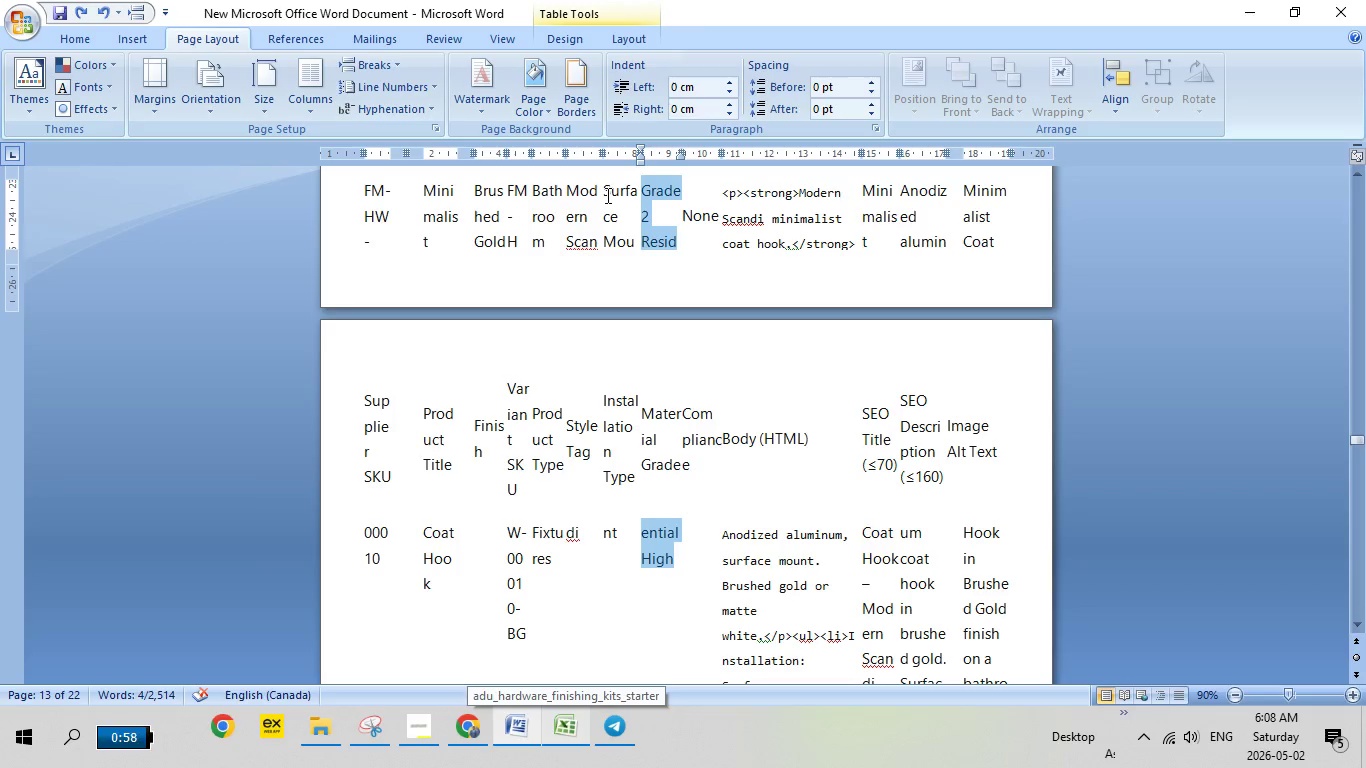 
left_click_drag(start_coordinate=[606, 192], to_coordinate=[621, 523])
 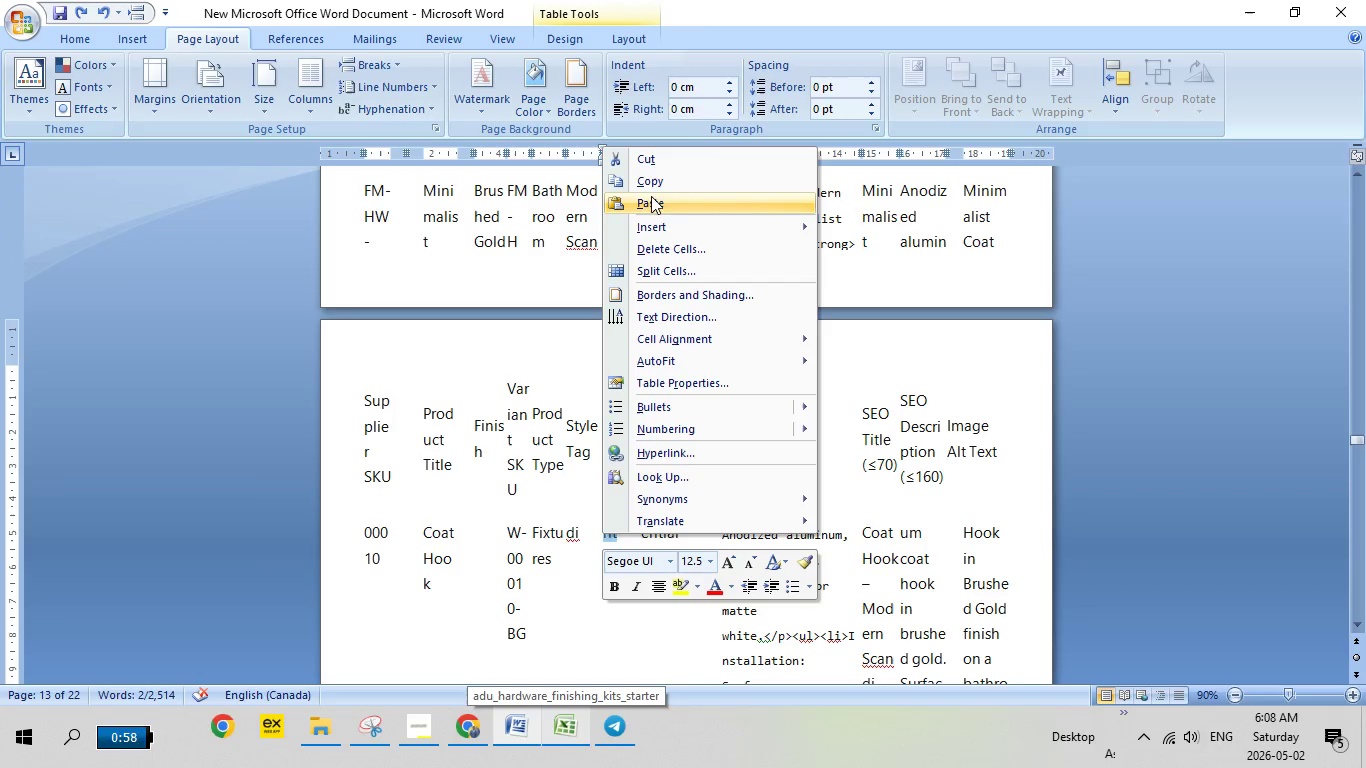 
left_click([663, 184])
 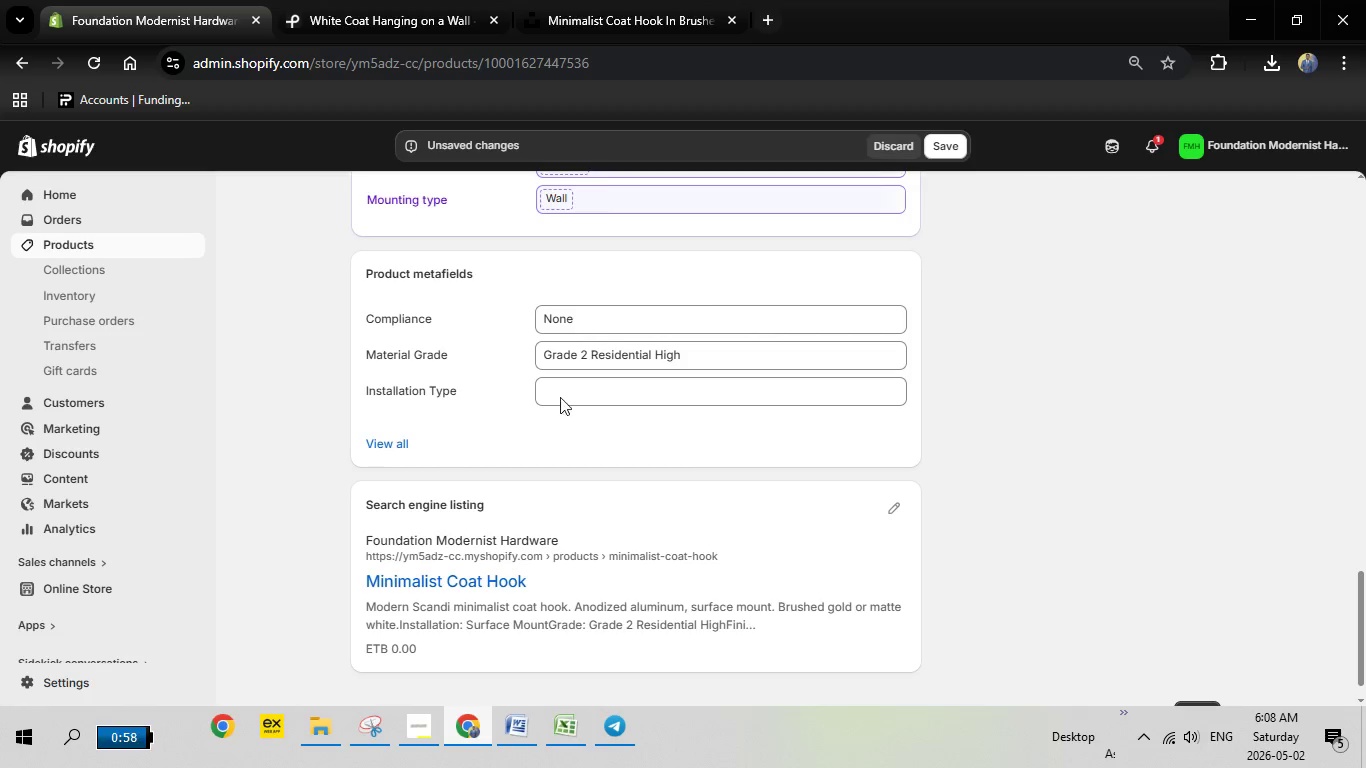 
left_click([582, 387])
 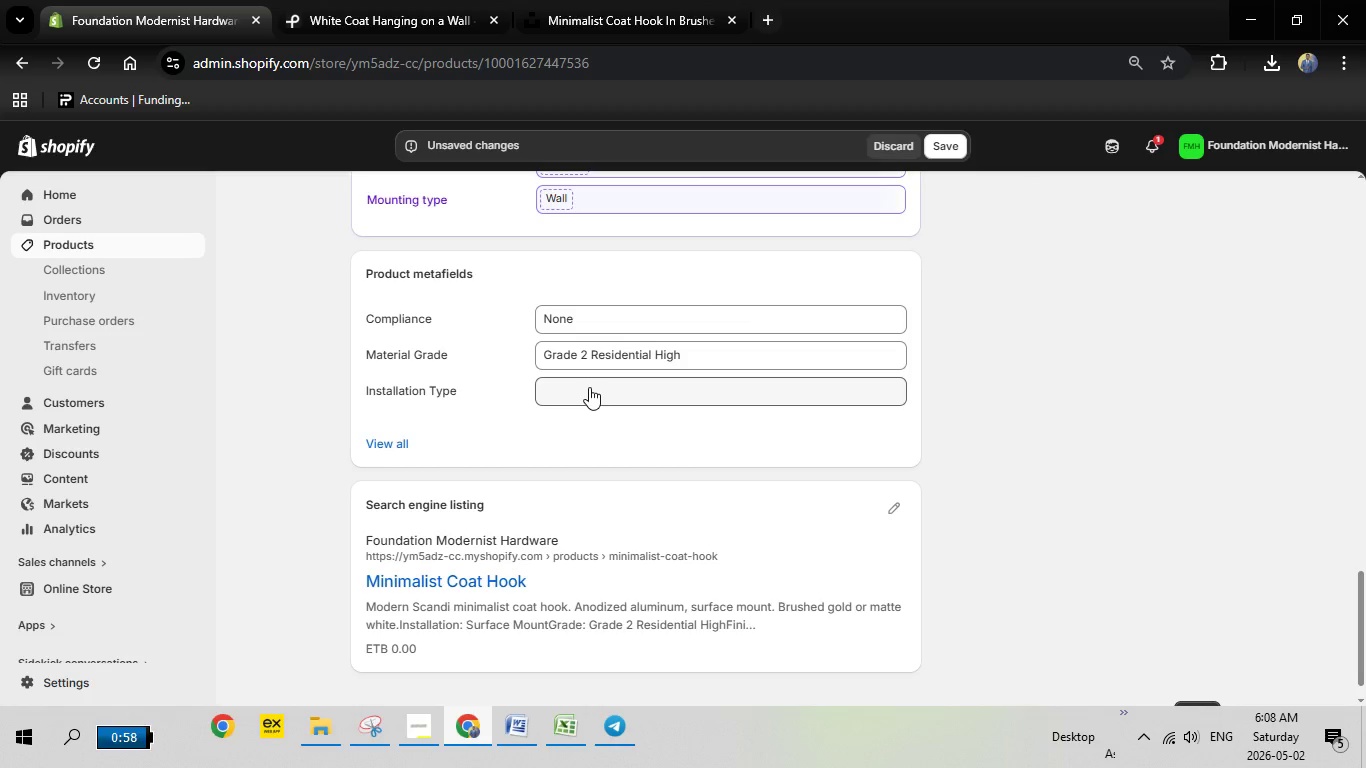 
right_click([589, 387])
 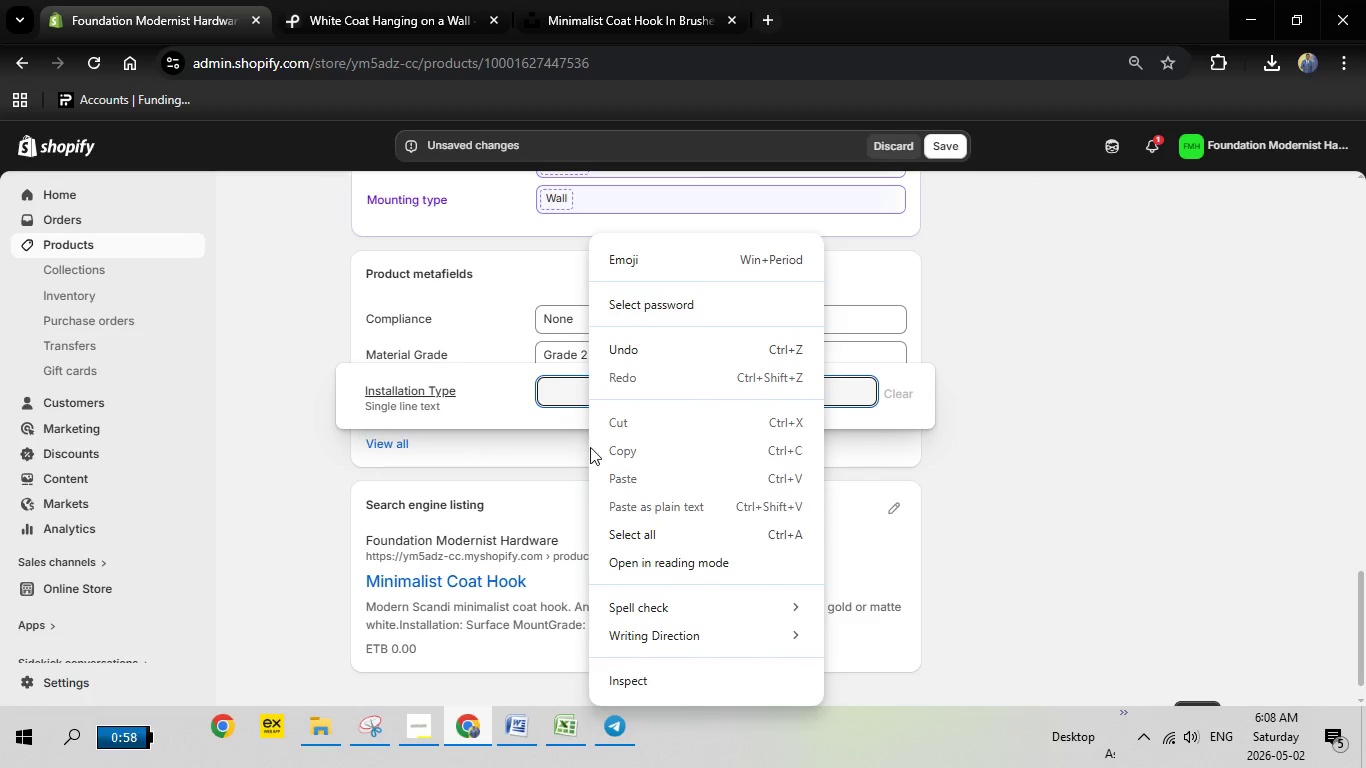 
left_click([556, 391])
 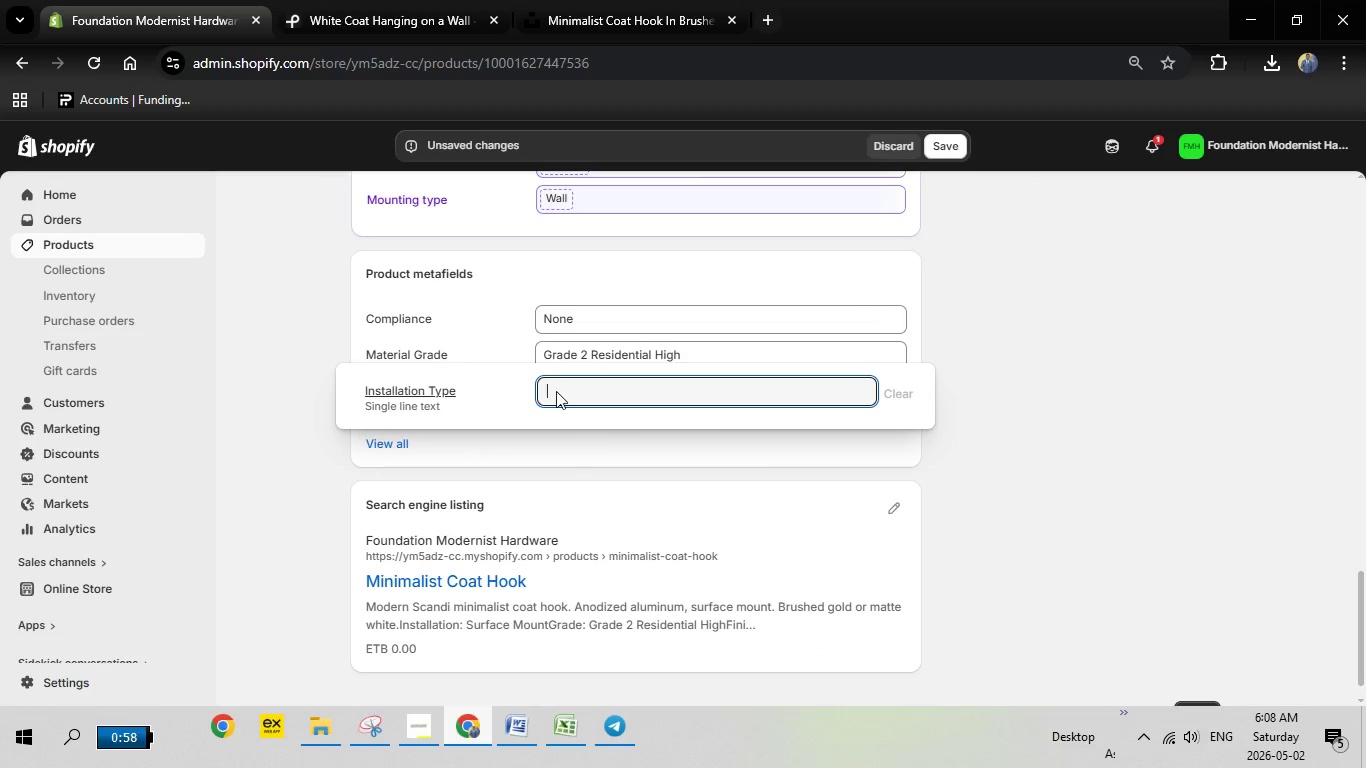 
right_click([556, 391])
 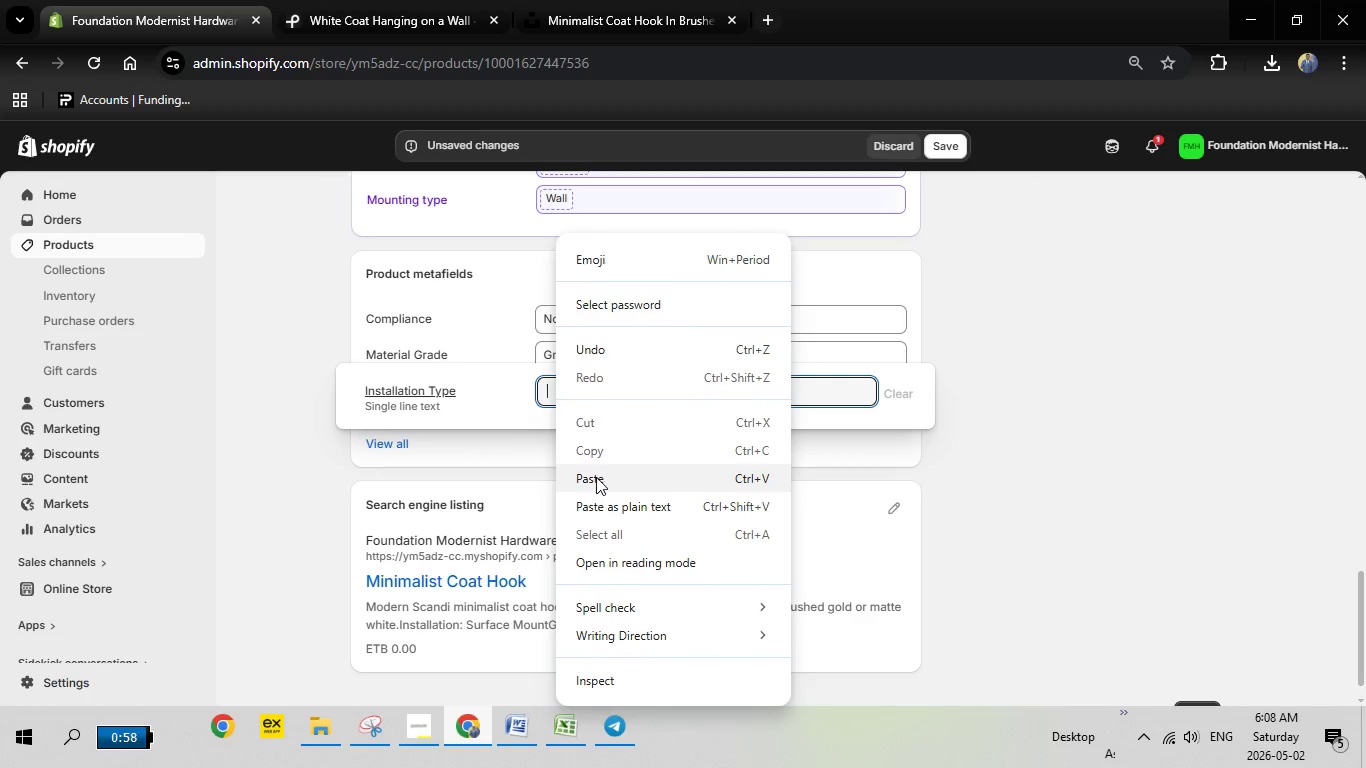 
left_click([596, 477])
 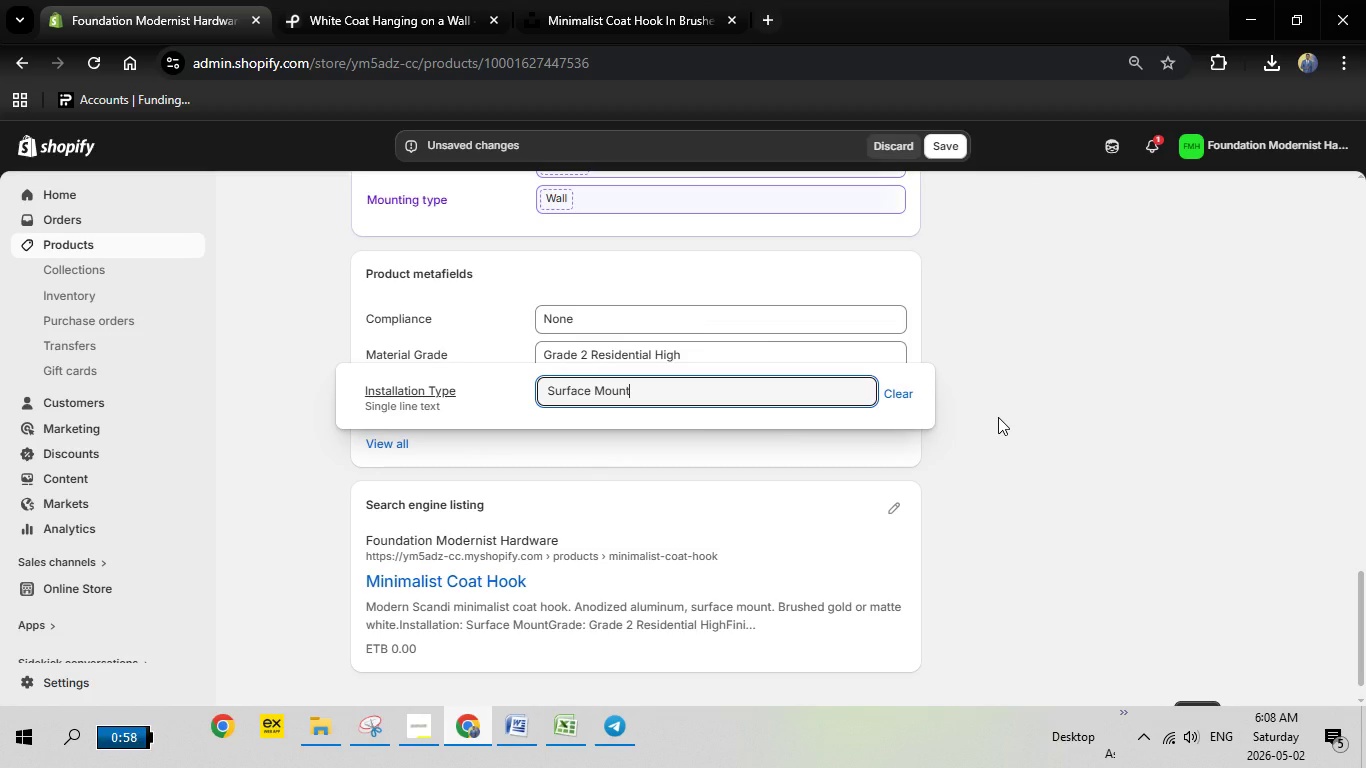 
left_click([998, 417])
 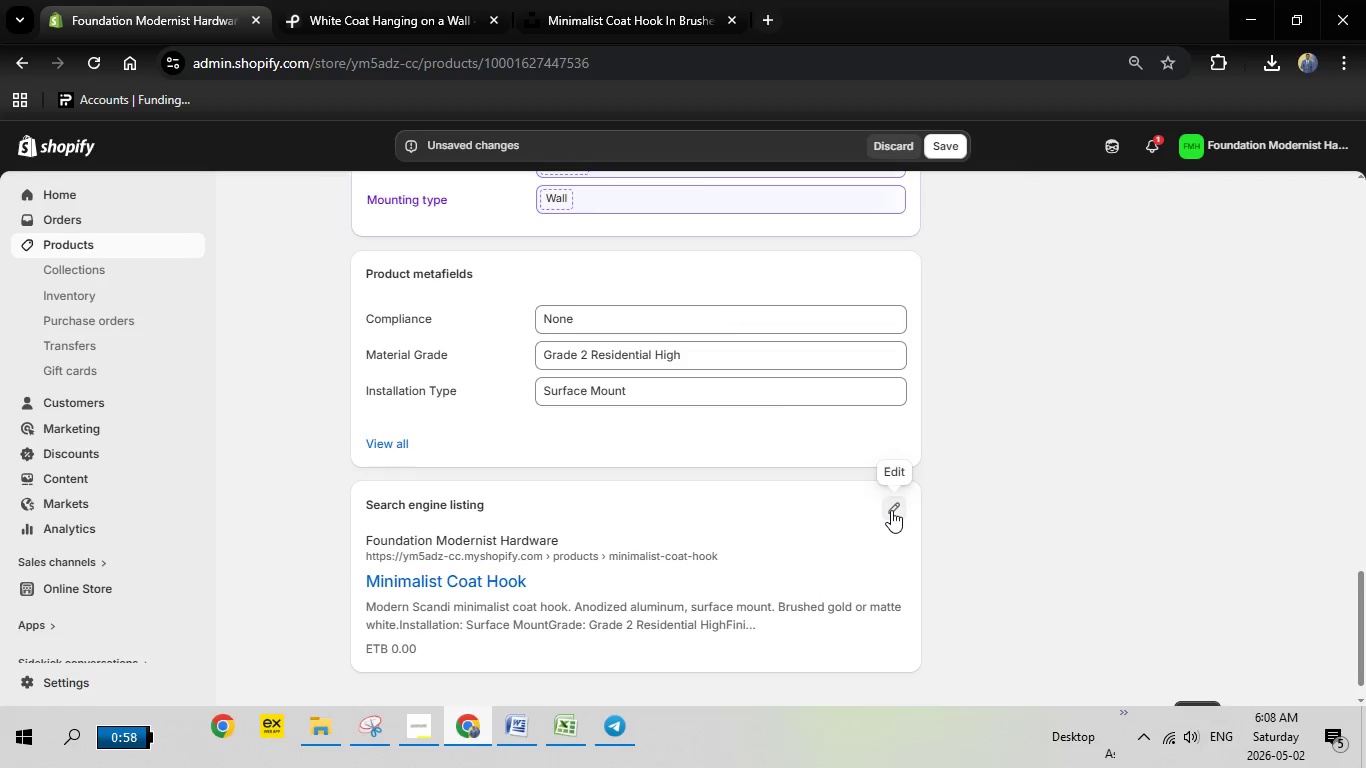 
left_click([891, 510])
 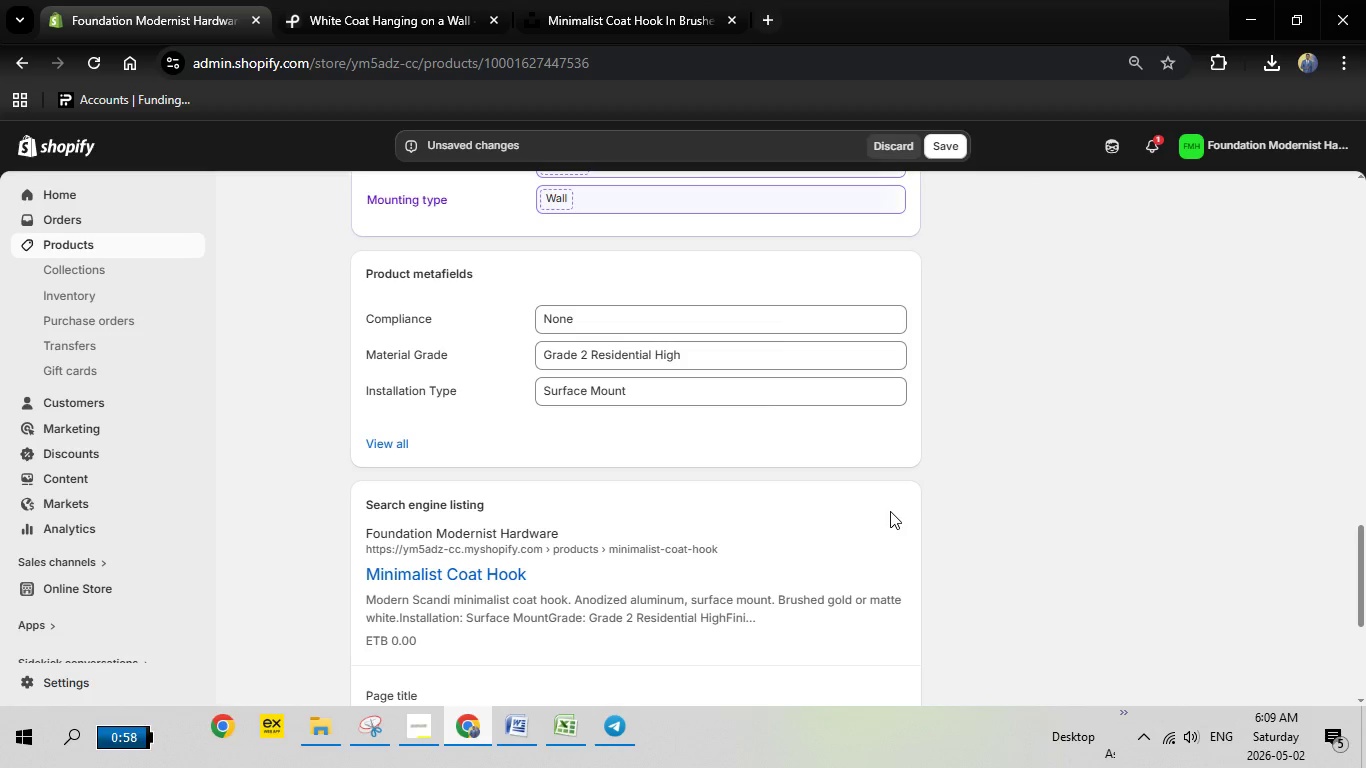 
scroll: coordinate [921, 511], scroll_direction: down, amount: 4.0
 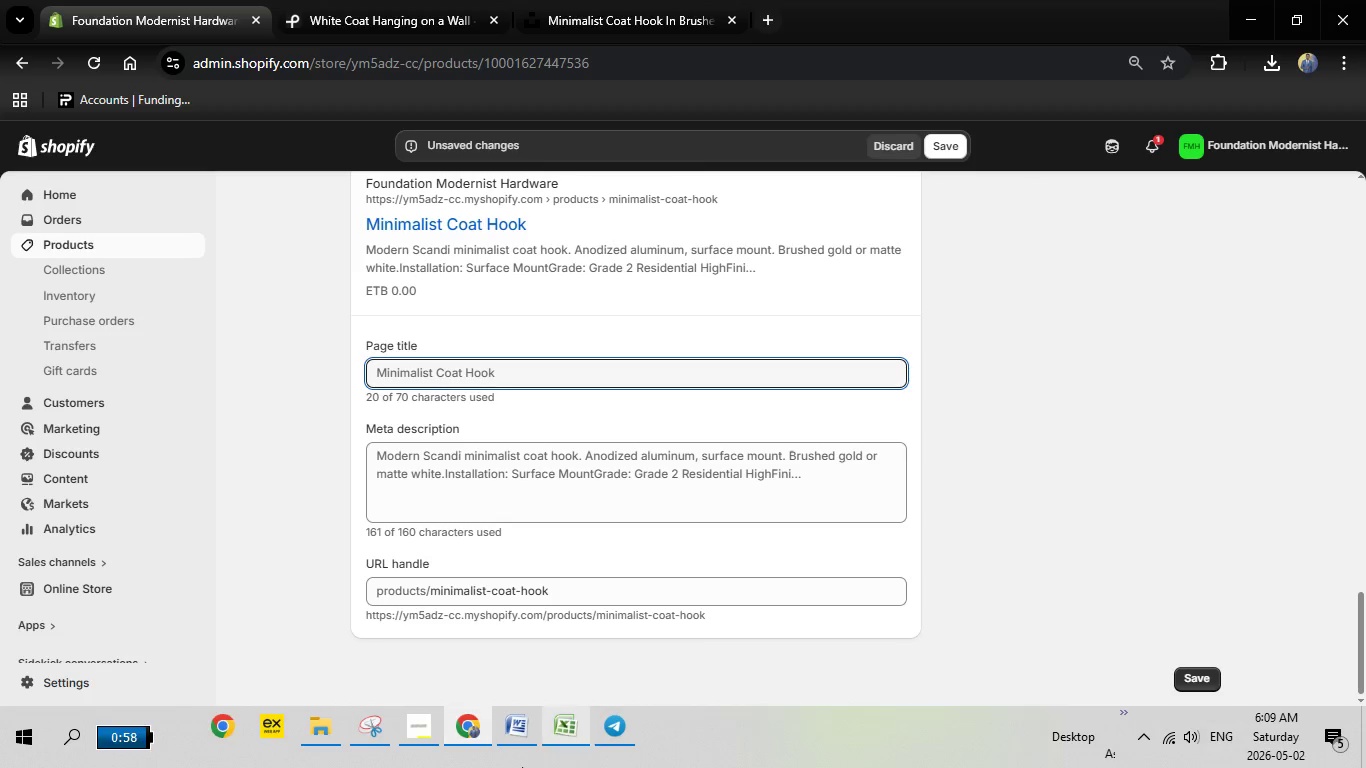 
left_click([512, 746])
 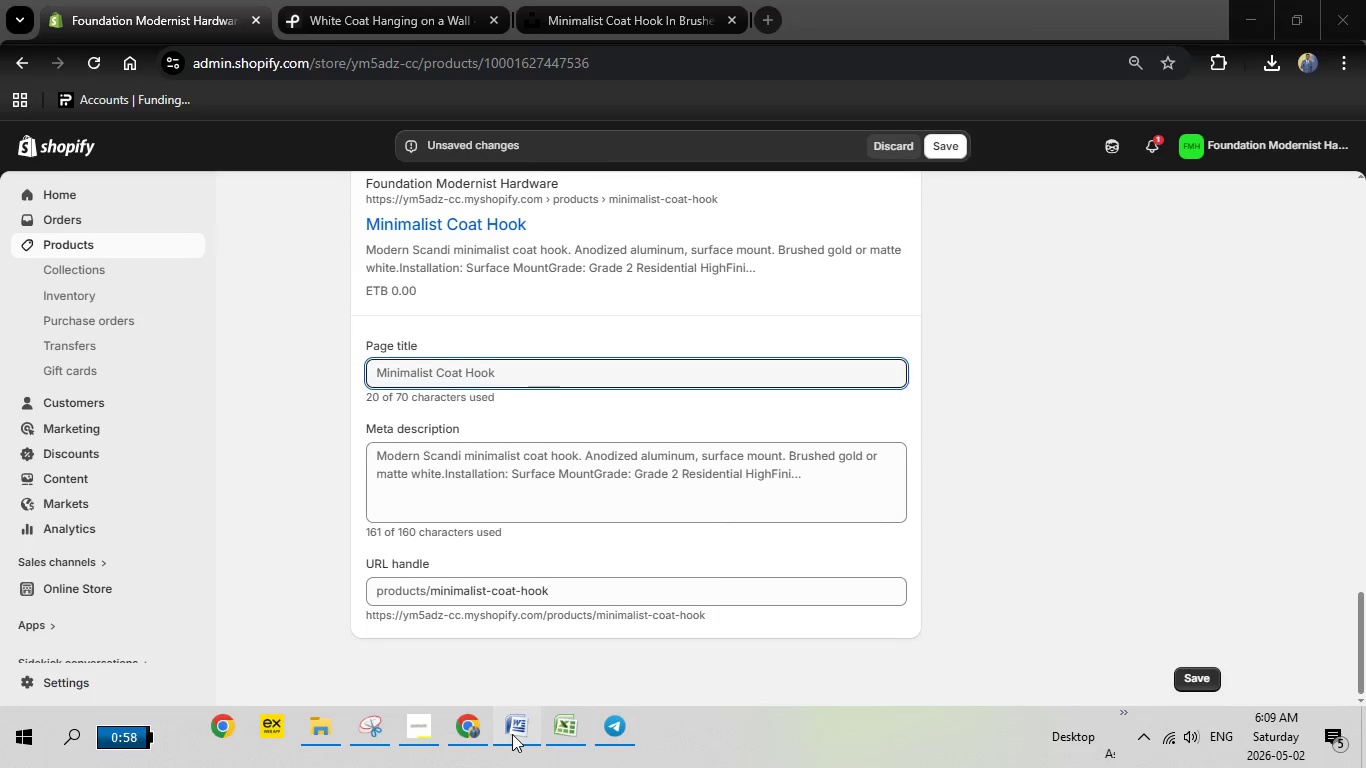 
left_click([512, 734])
 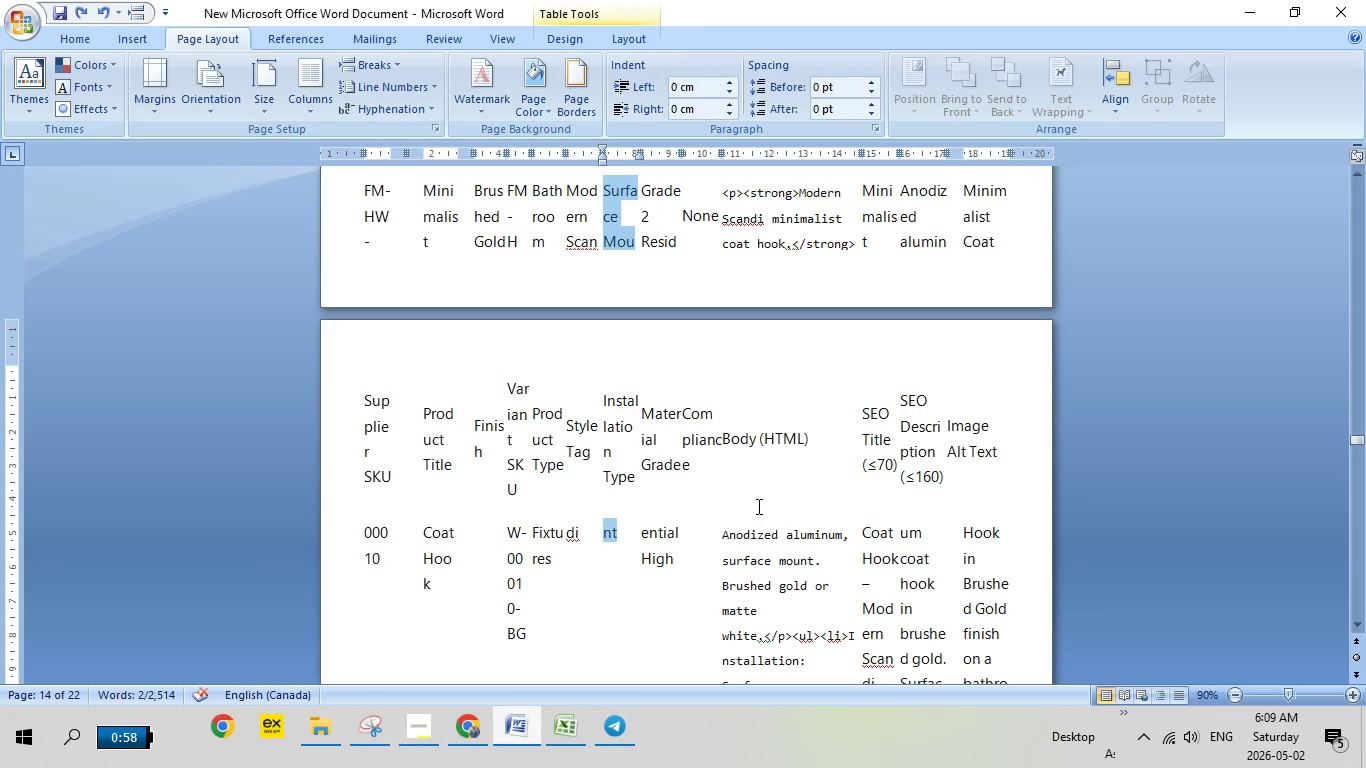 
scroll: coordinate [756, 511], scroll_direction: up, amount: 4.0
 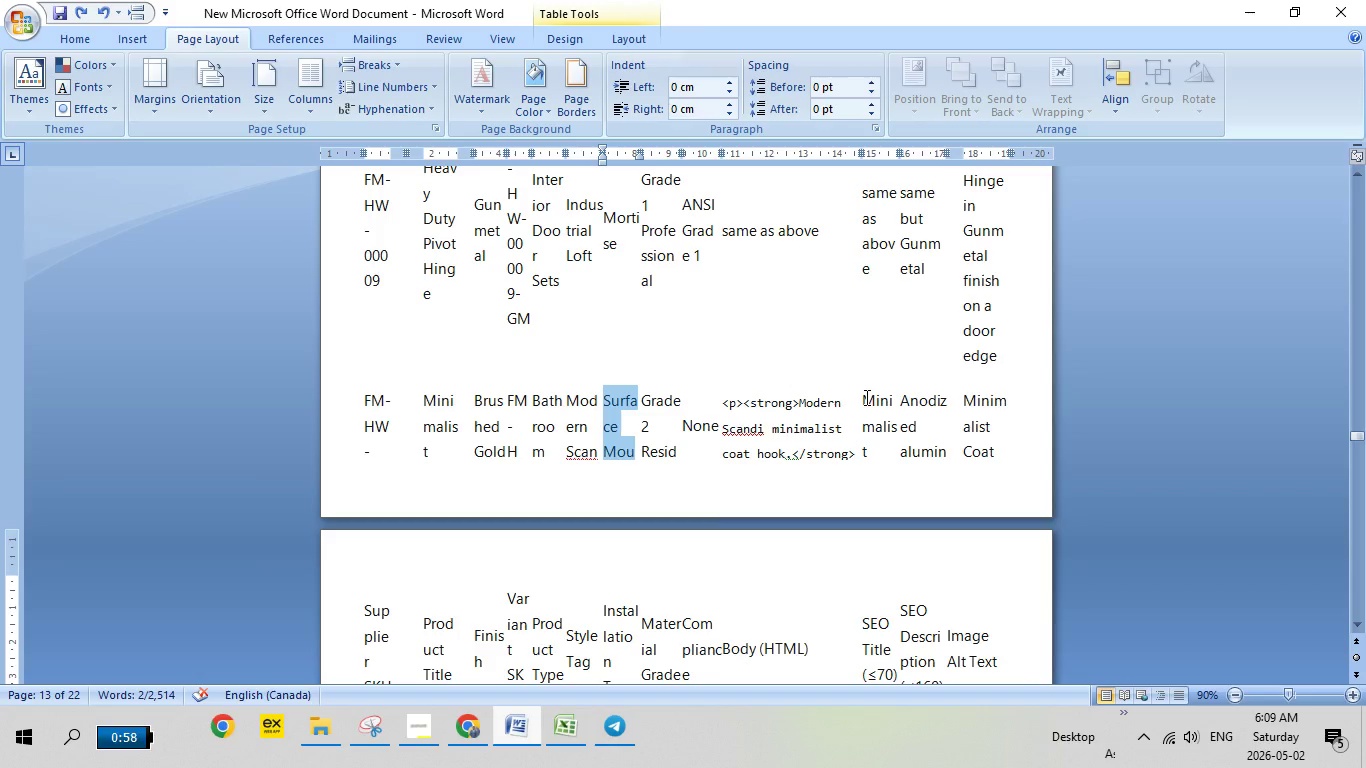 
left_click_drag(start_coordinate=[865, 397], to_coordinate=[866, 509])
 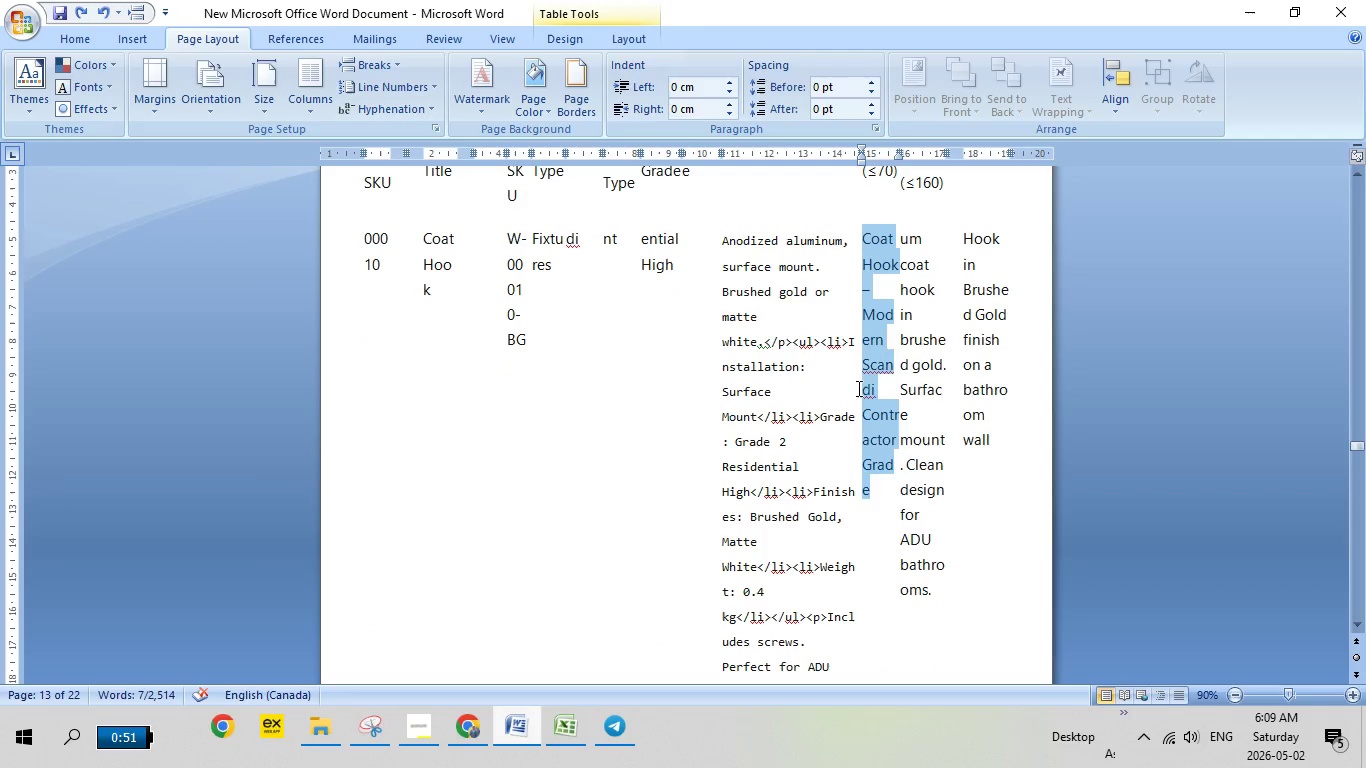 
scroll: coordinate [876, 508], scroll_direction: down, amount: 11.0
 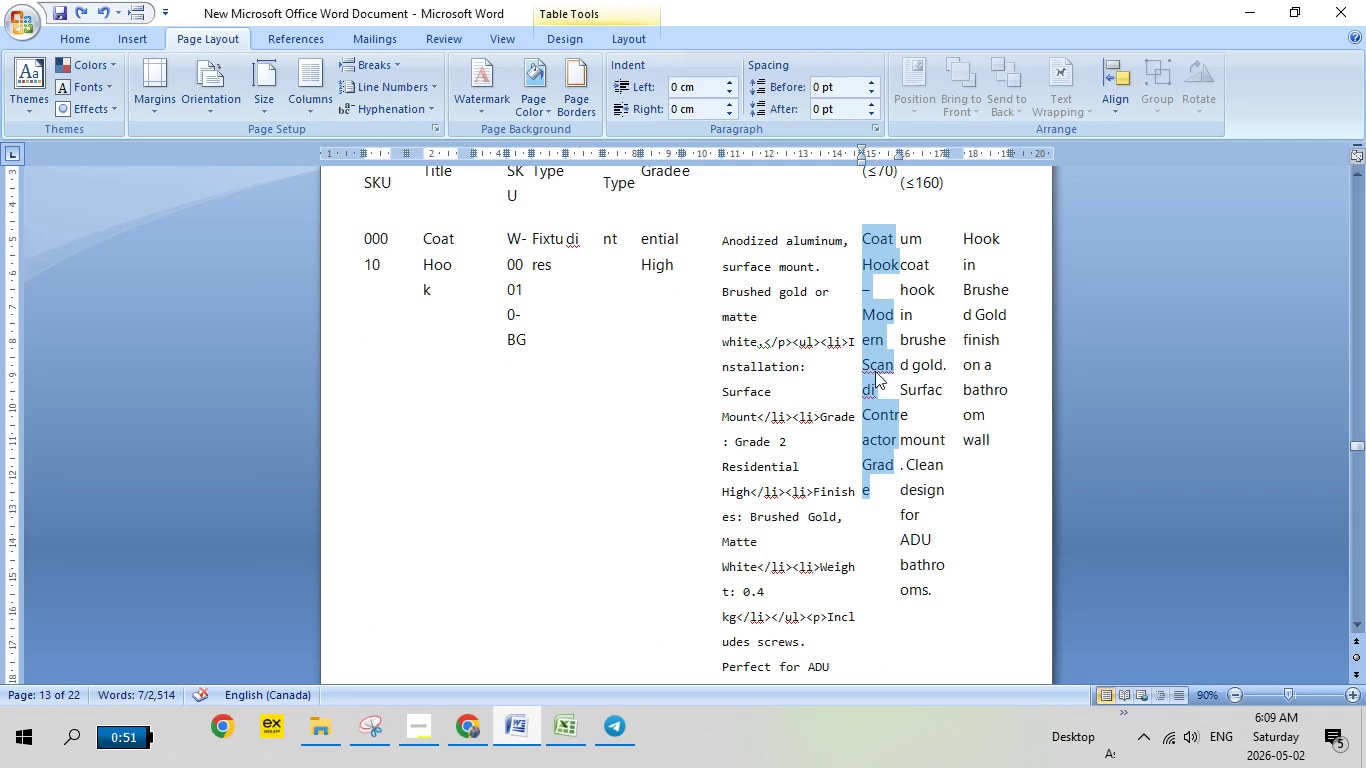 
right_click([875, 370])
 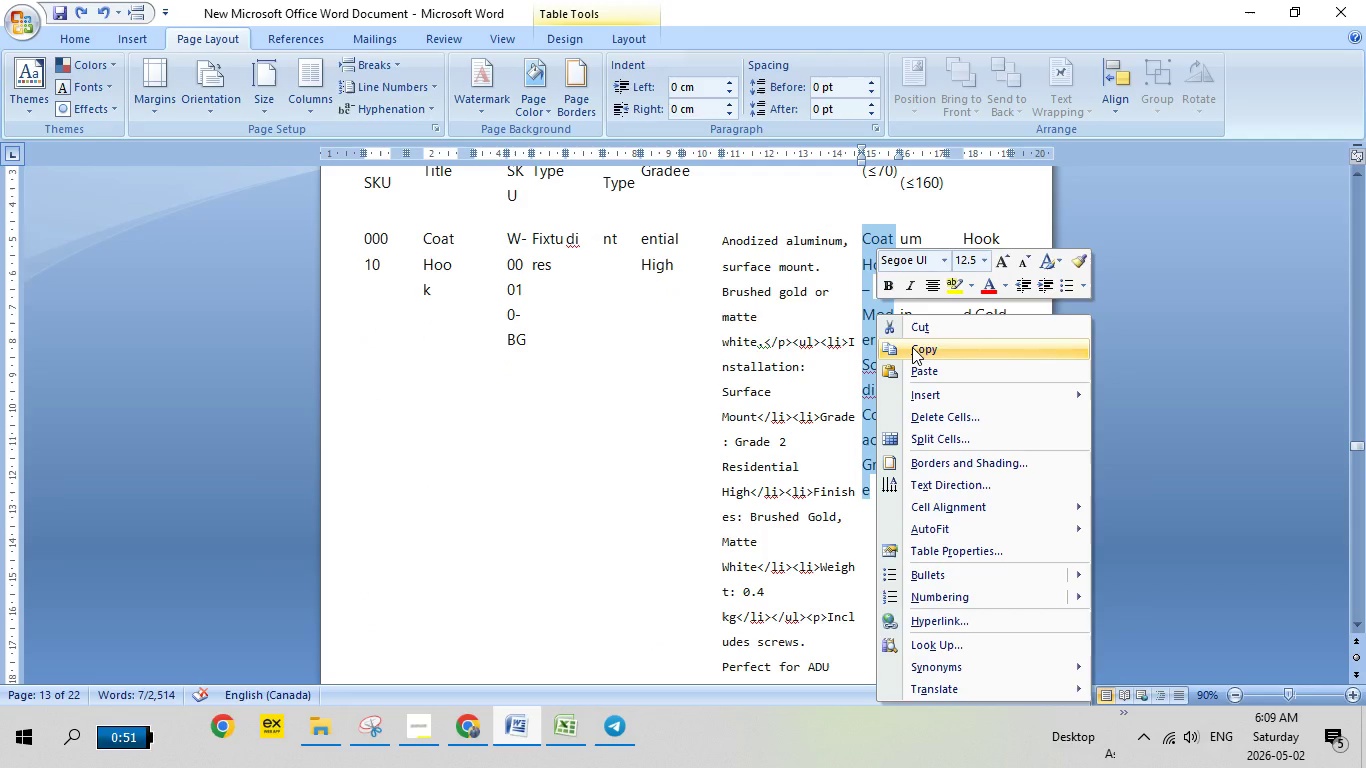 
left_click([912, 347])
 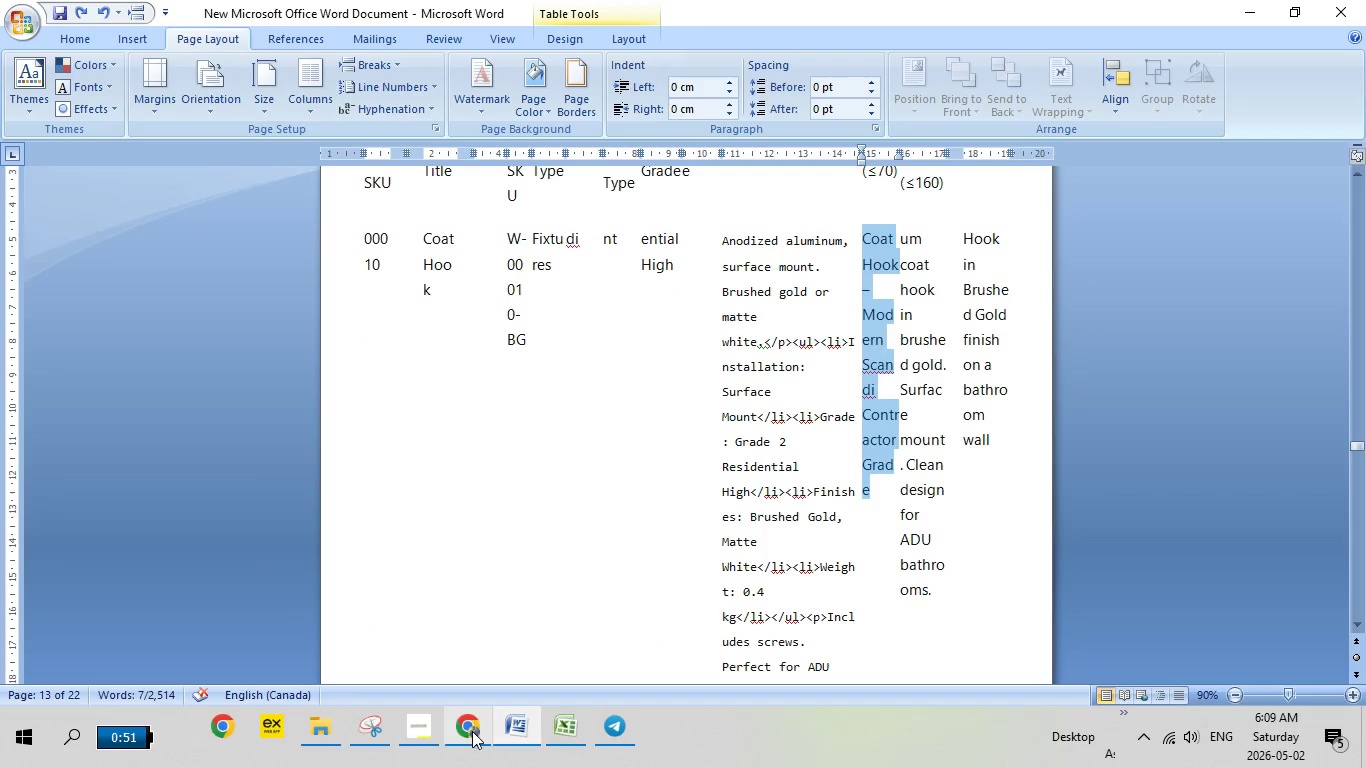 
left_click([472, 732])
 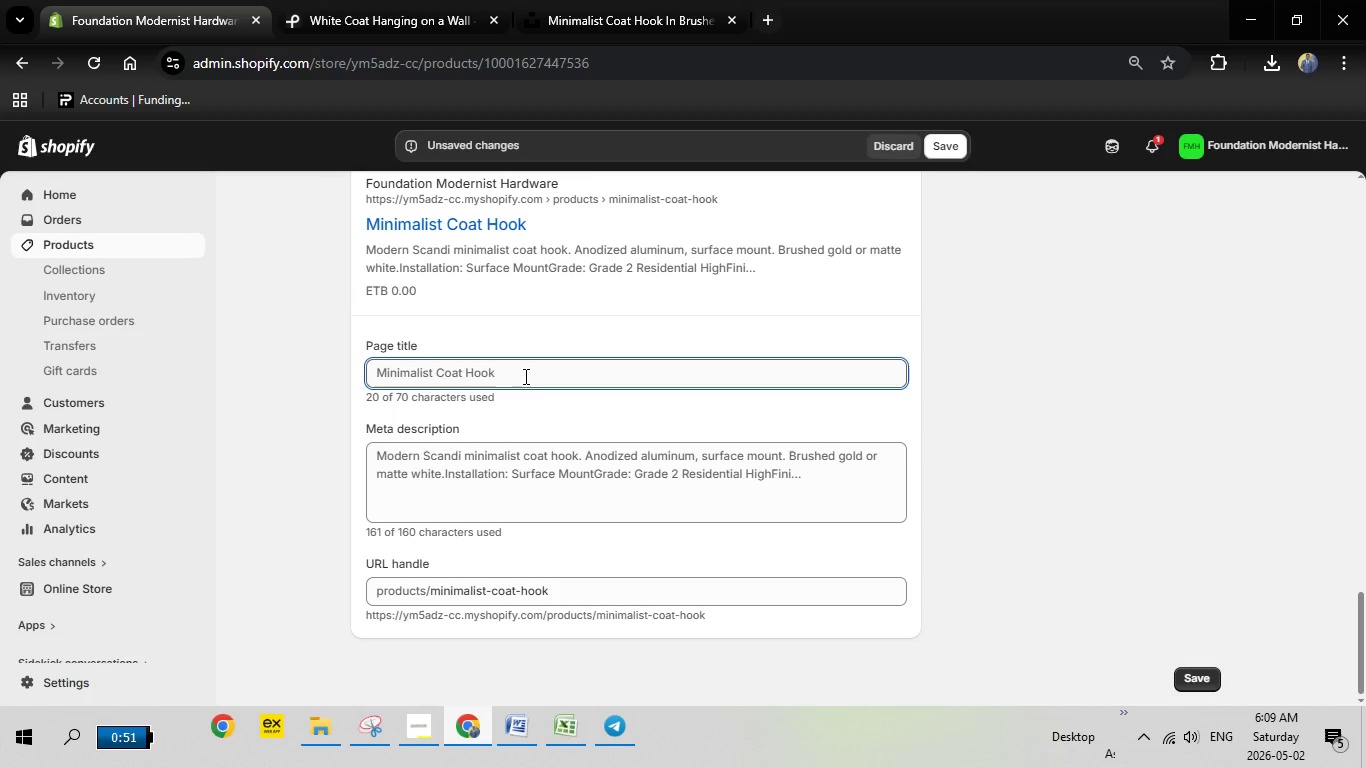 
left_click_drag(start_coordinate=[524, 376], to_coordinate=[377, 373])
 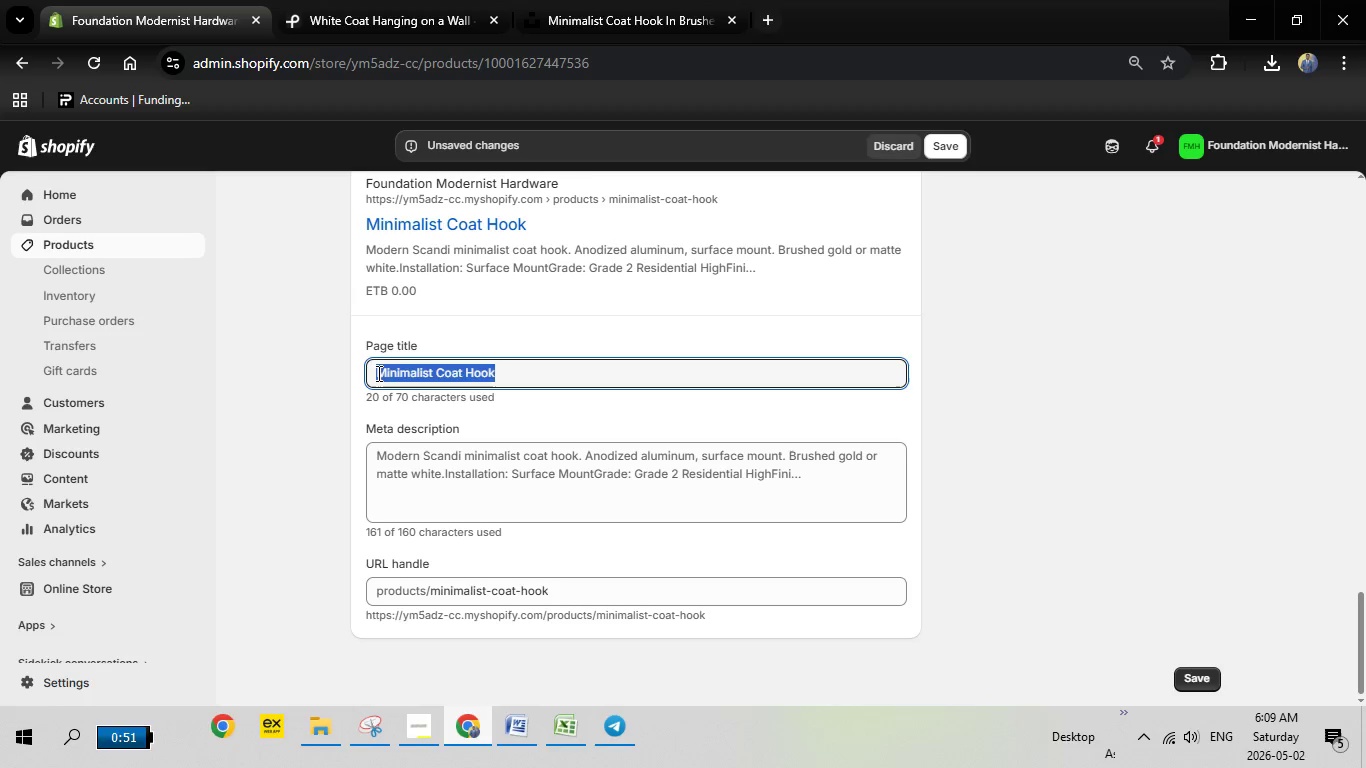 
key(Backspace)
 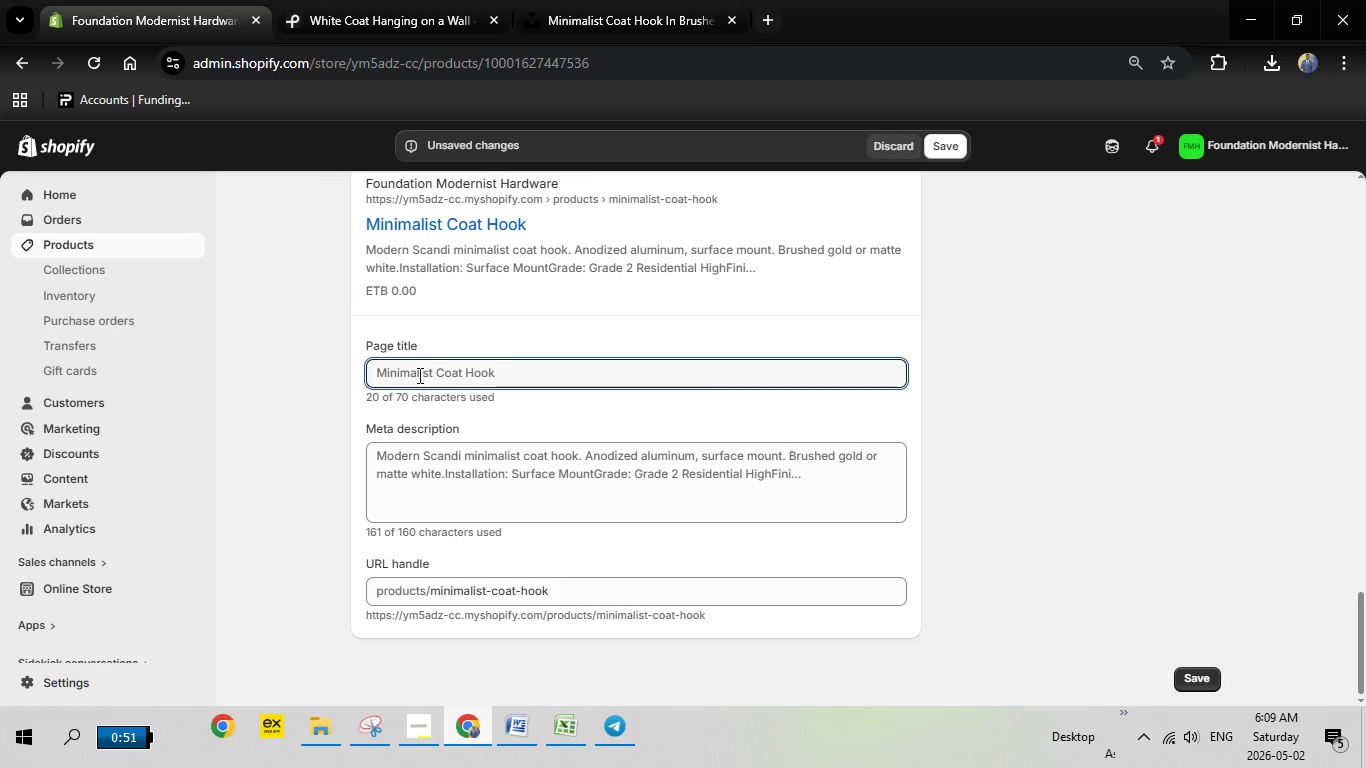 
right_click([419, 376])
 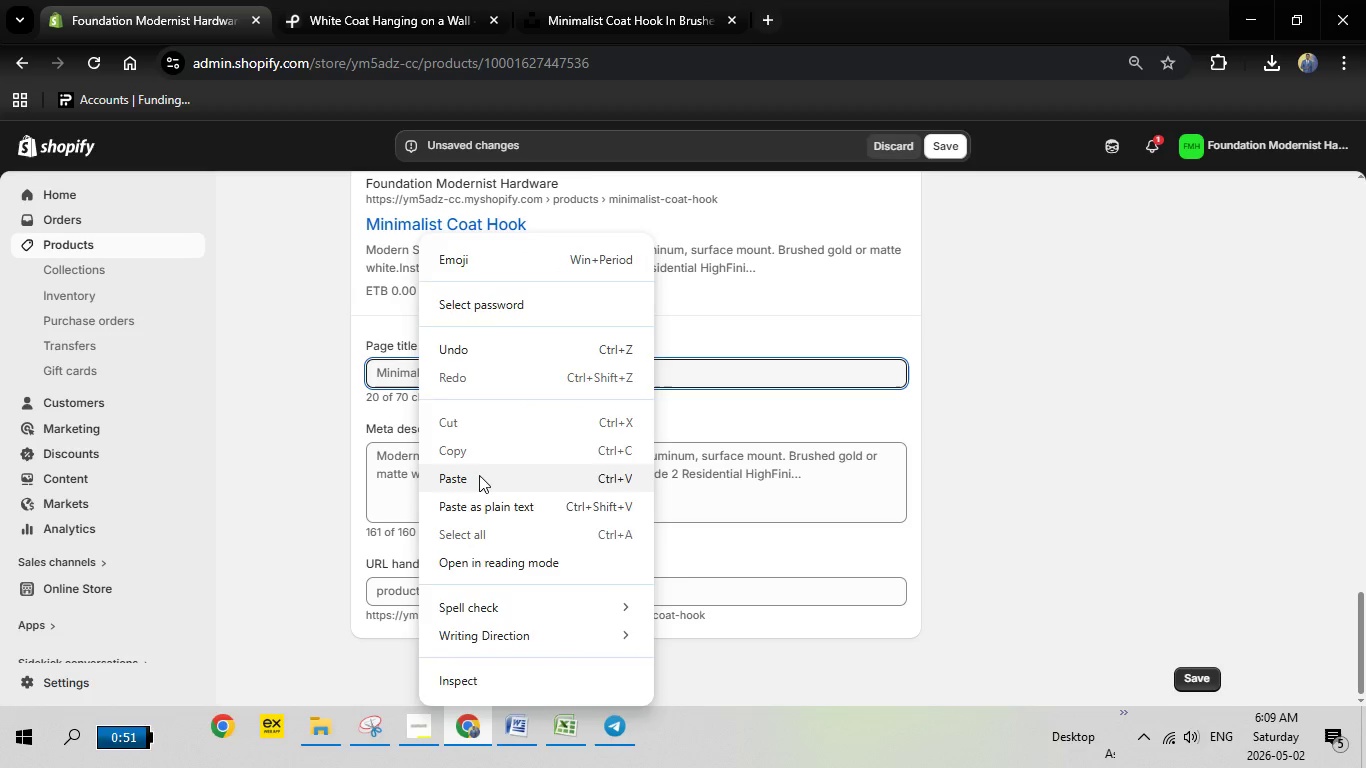 
left_click([479, 475])
 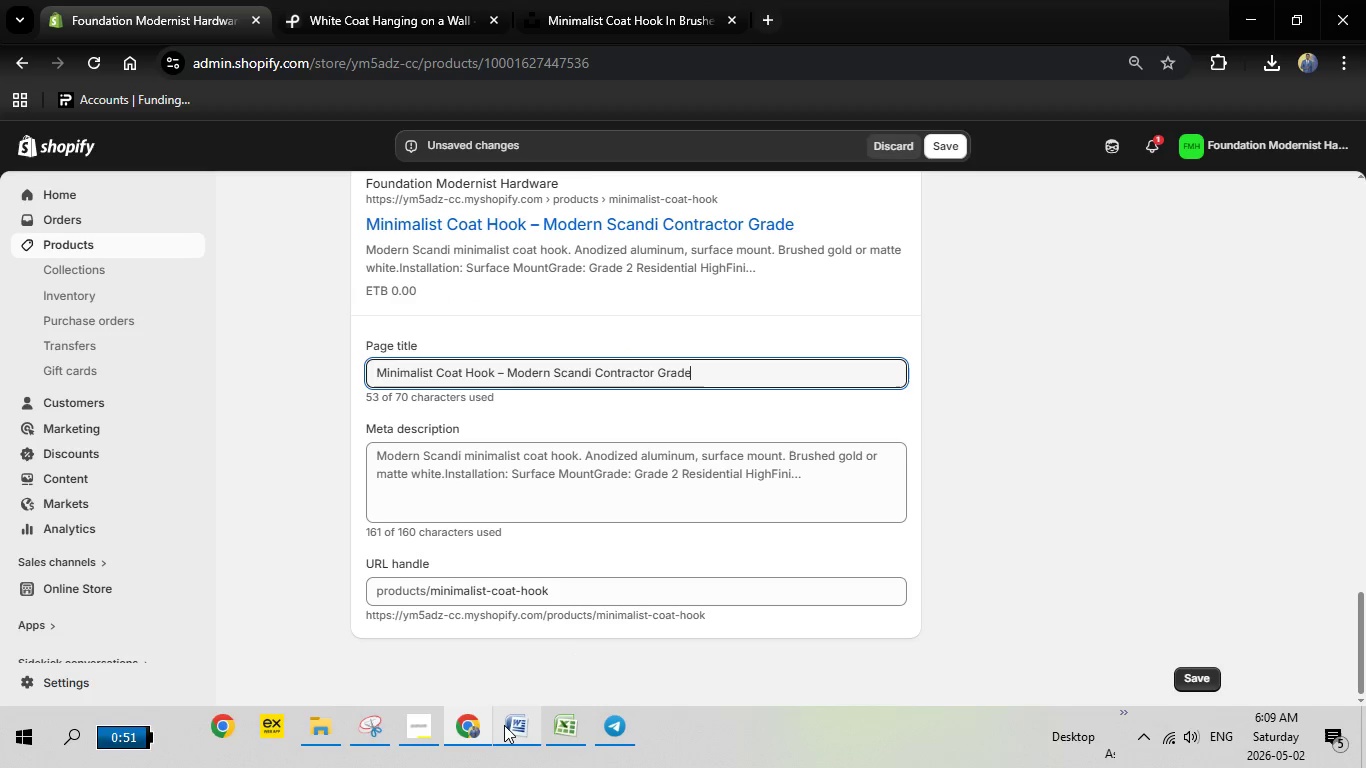 
left_click([506, 725])
 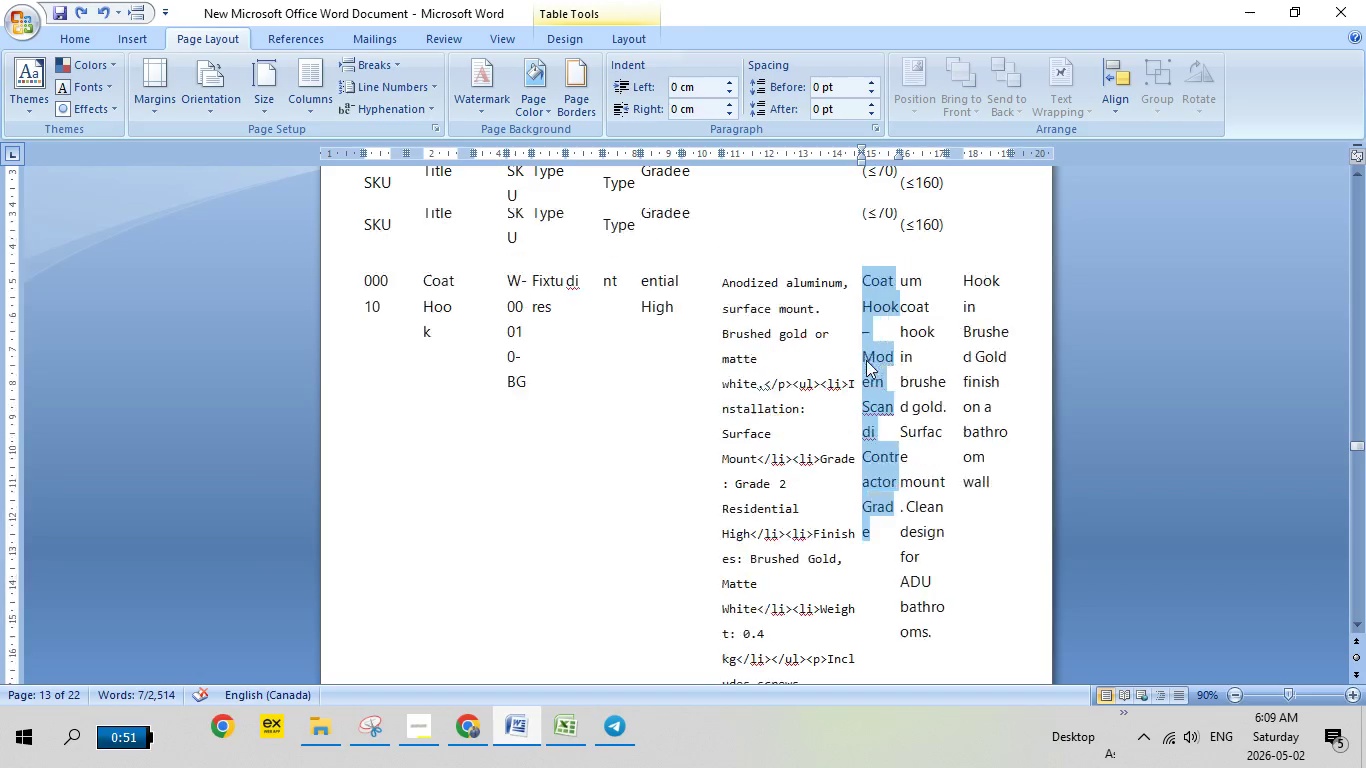 
scroll: coordinate [866, 360], scroll_direction: up, amount: 7.0
 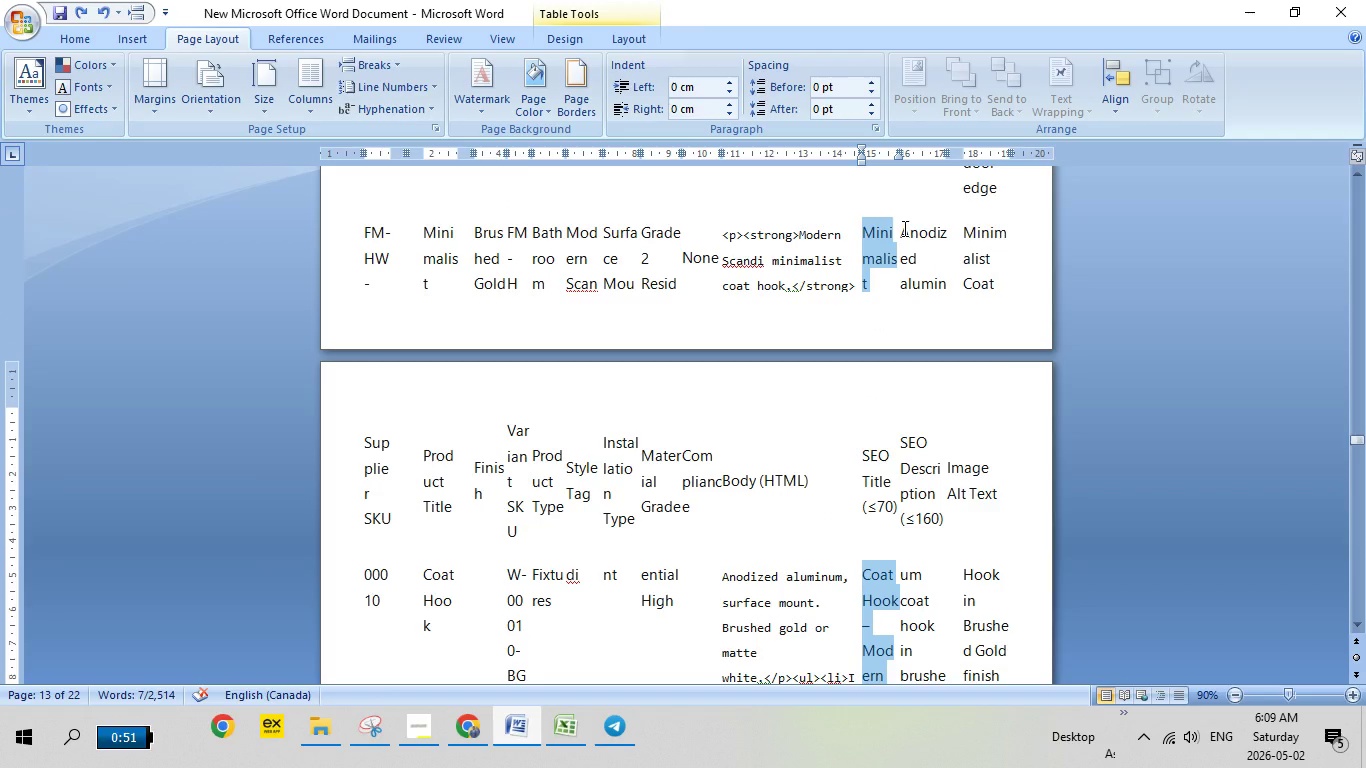 
left_click_drag(start_coordinate=[903, 228], to_coordinate=[930, 547])
 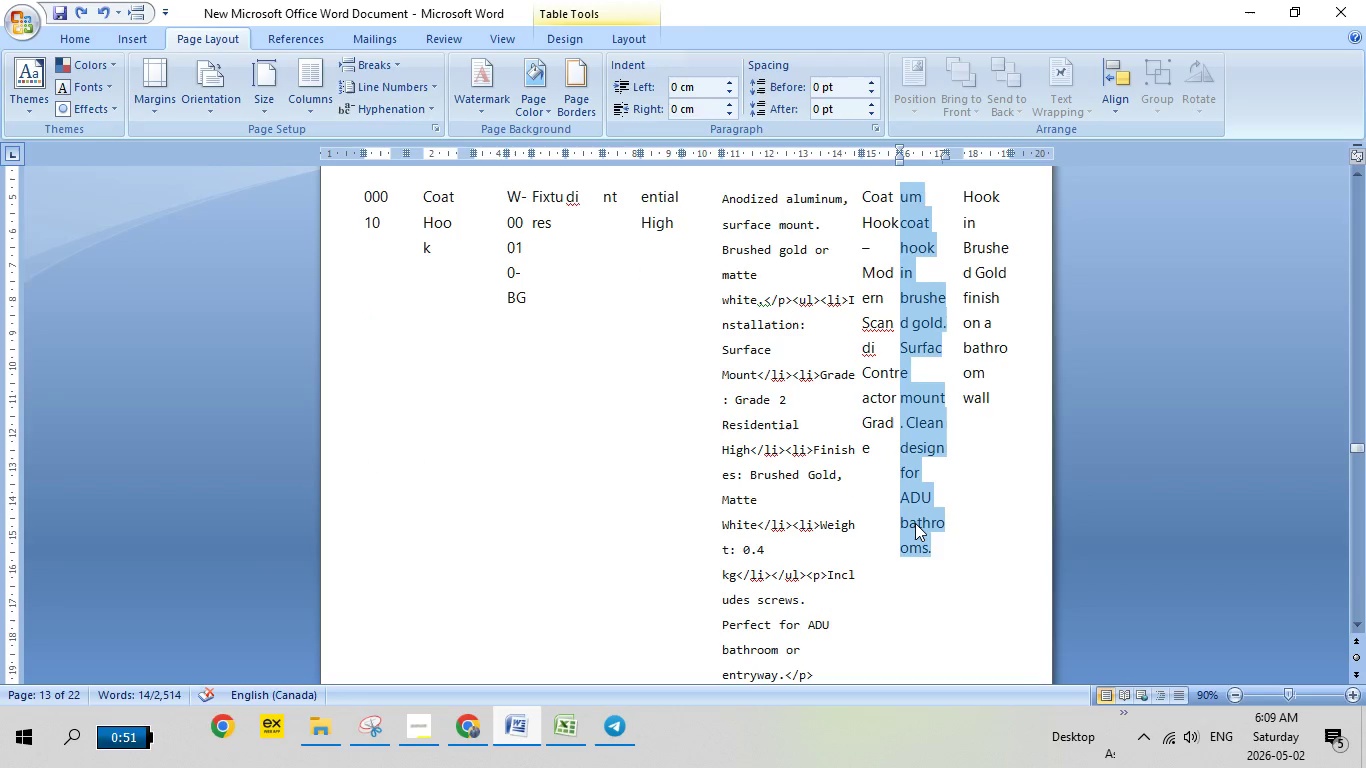 
scroll: coordinate [926, 582], scroll_direction: down, amount: 8.0
 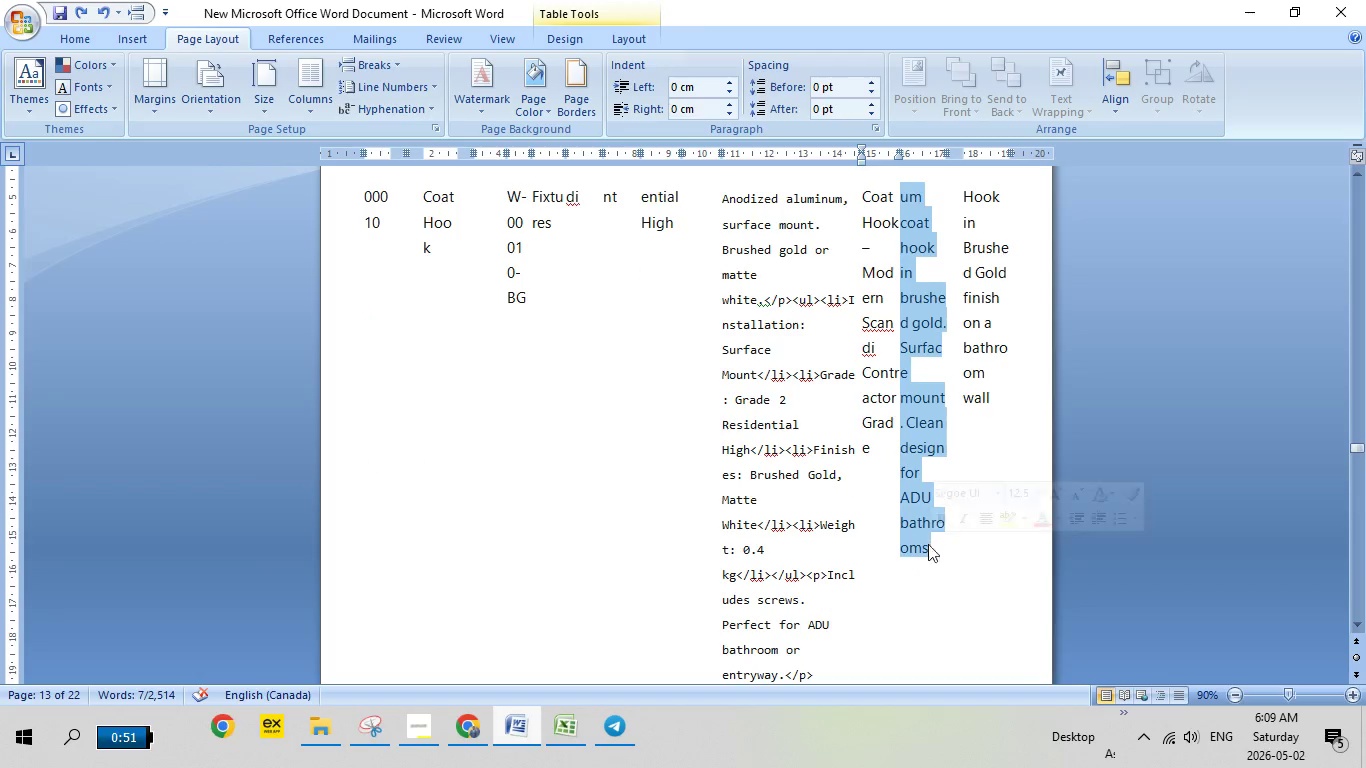 
right_click([915, 523])
 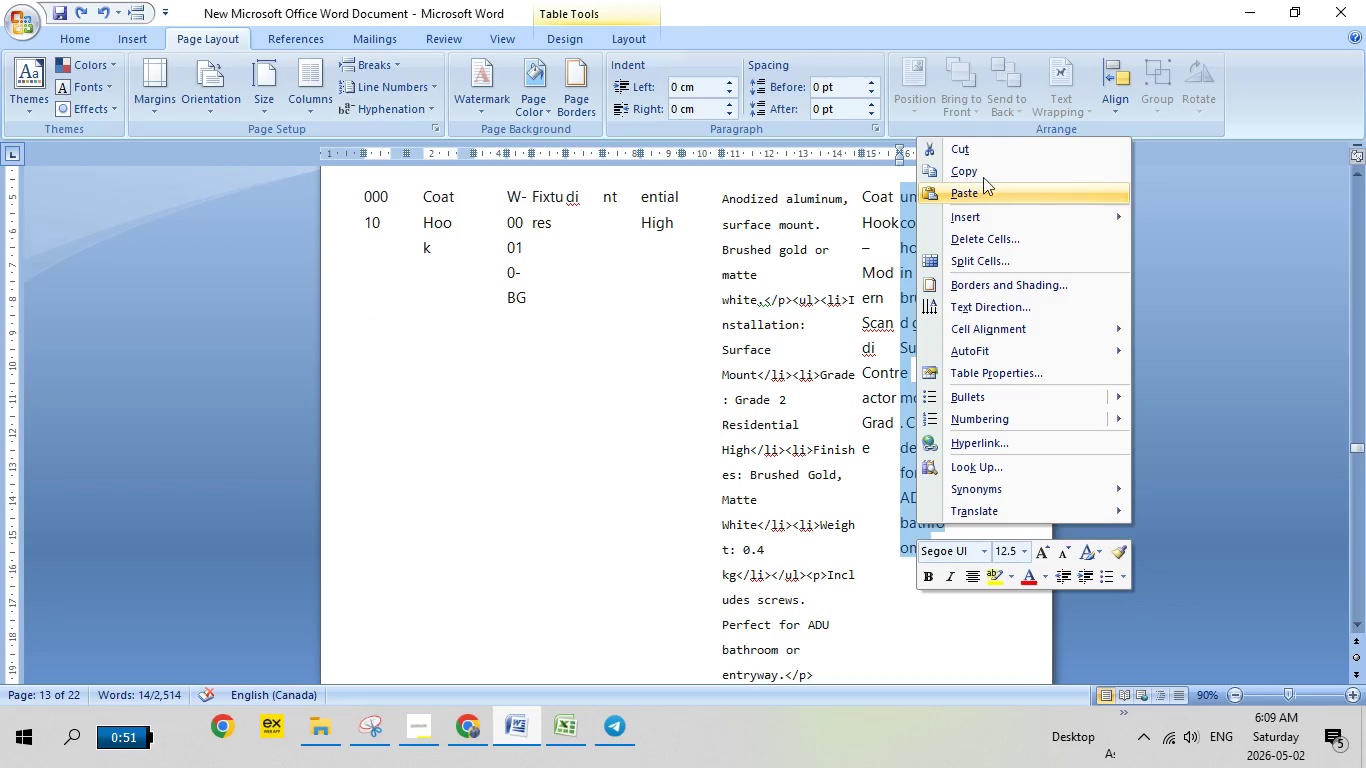 
left_click([983, 172])
 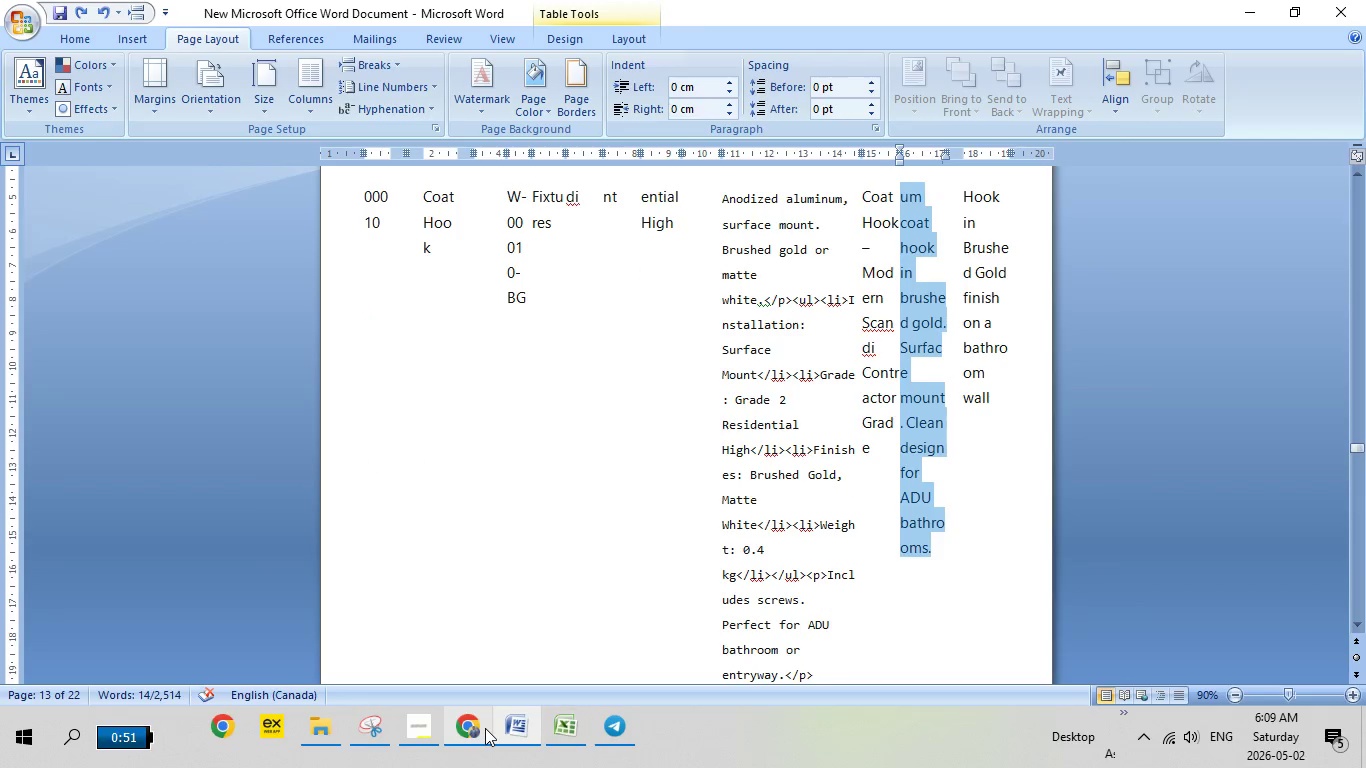 
left_click([485, 728])
 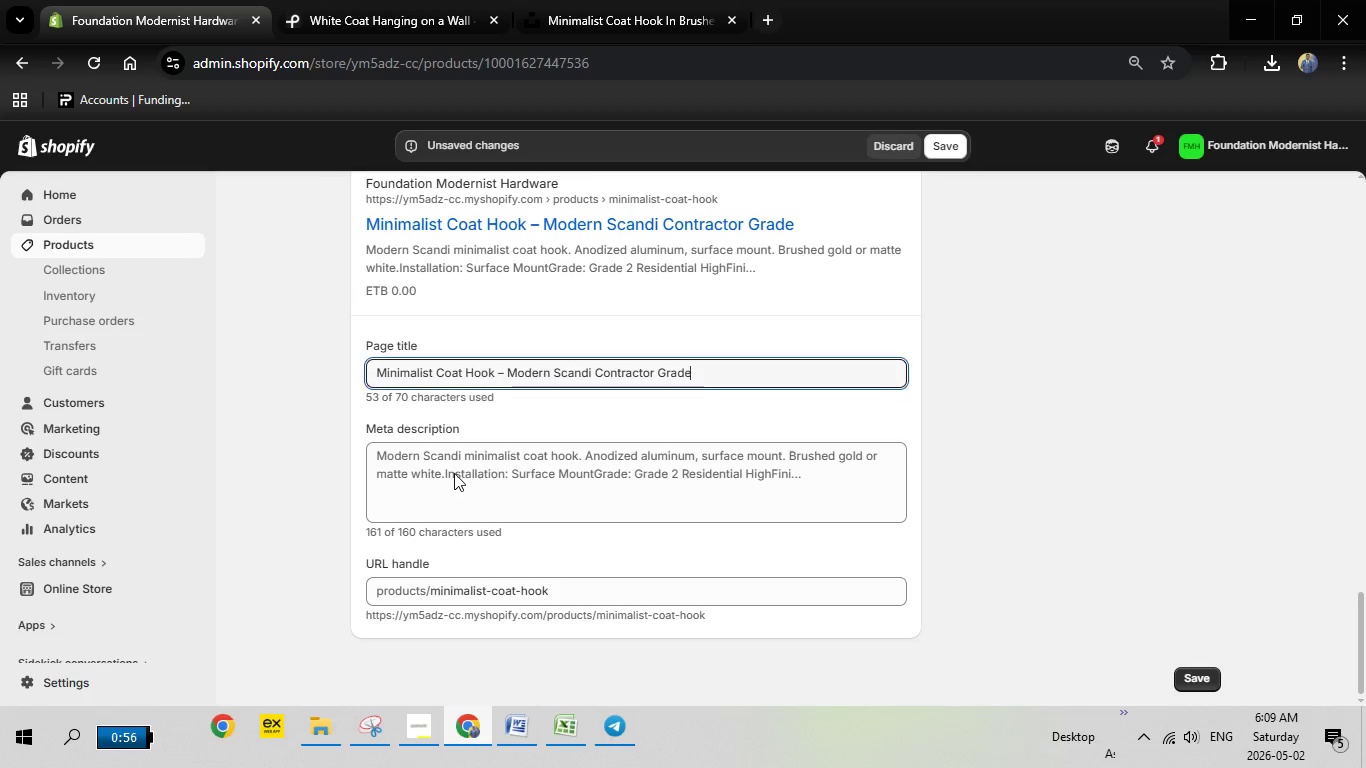 
left_click([453, 473])
 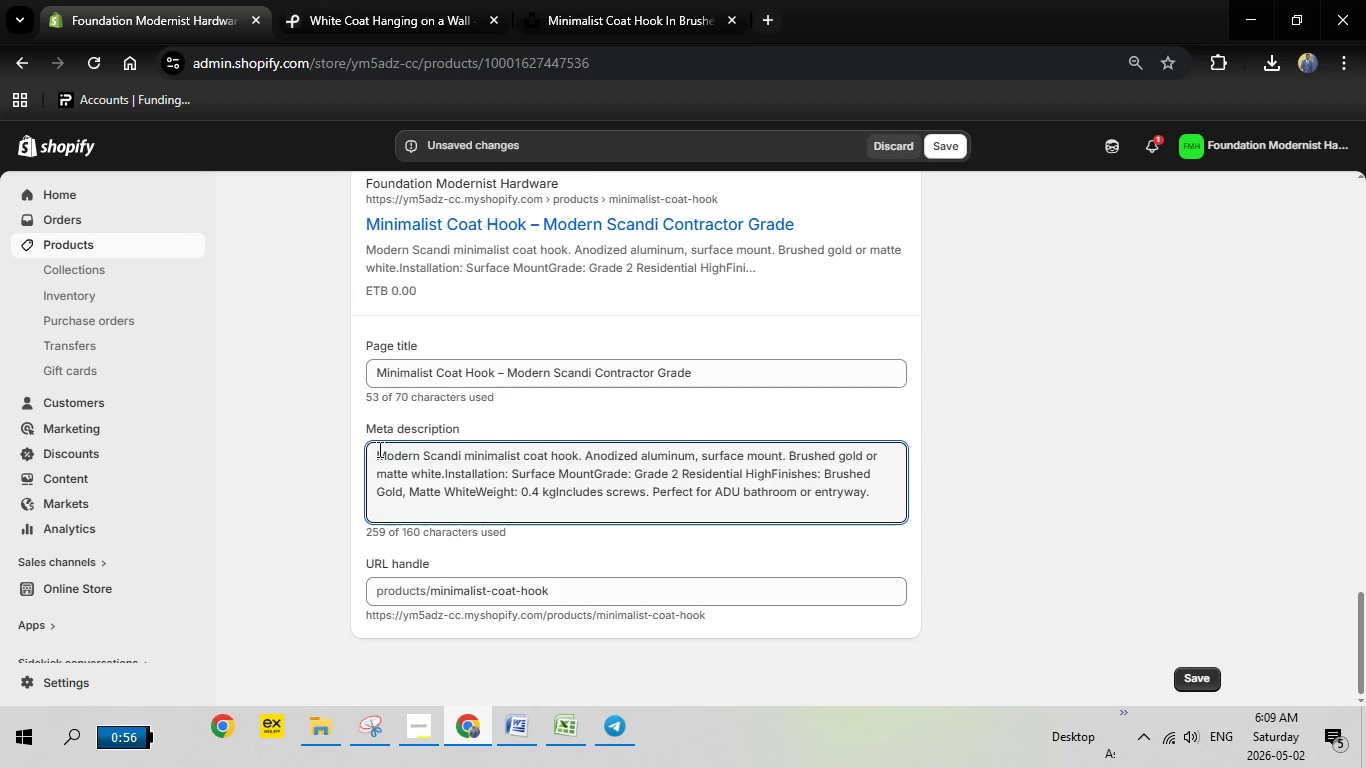 
left_click_drag(start_coordinate=[377, 450], to_coordinate=[931, 494])
 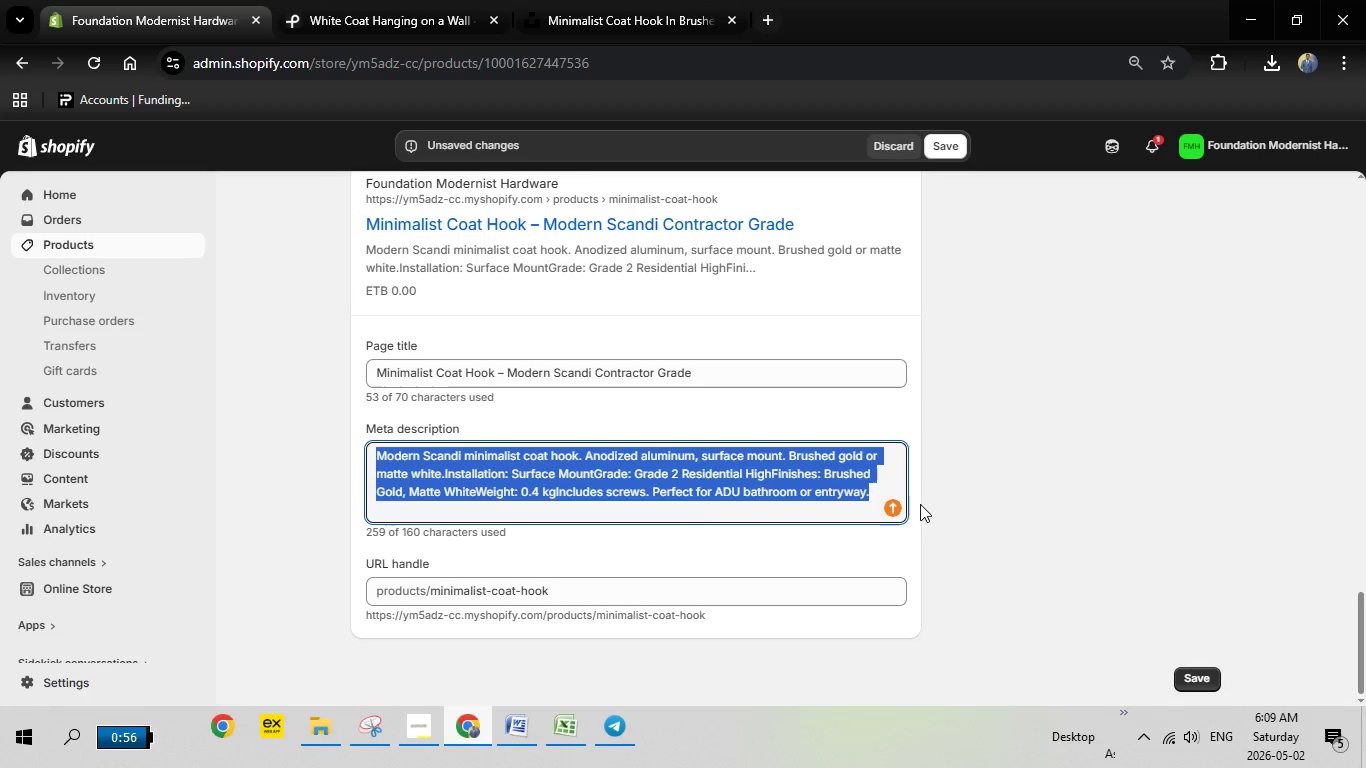 
key(Backspace)
 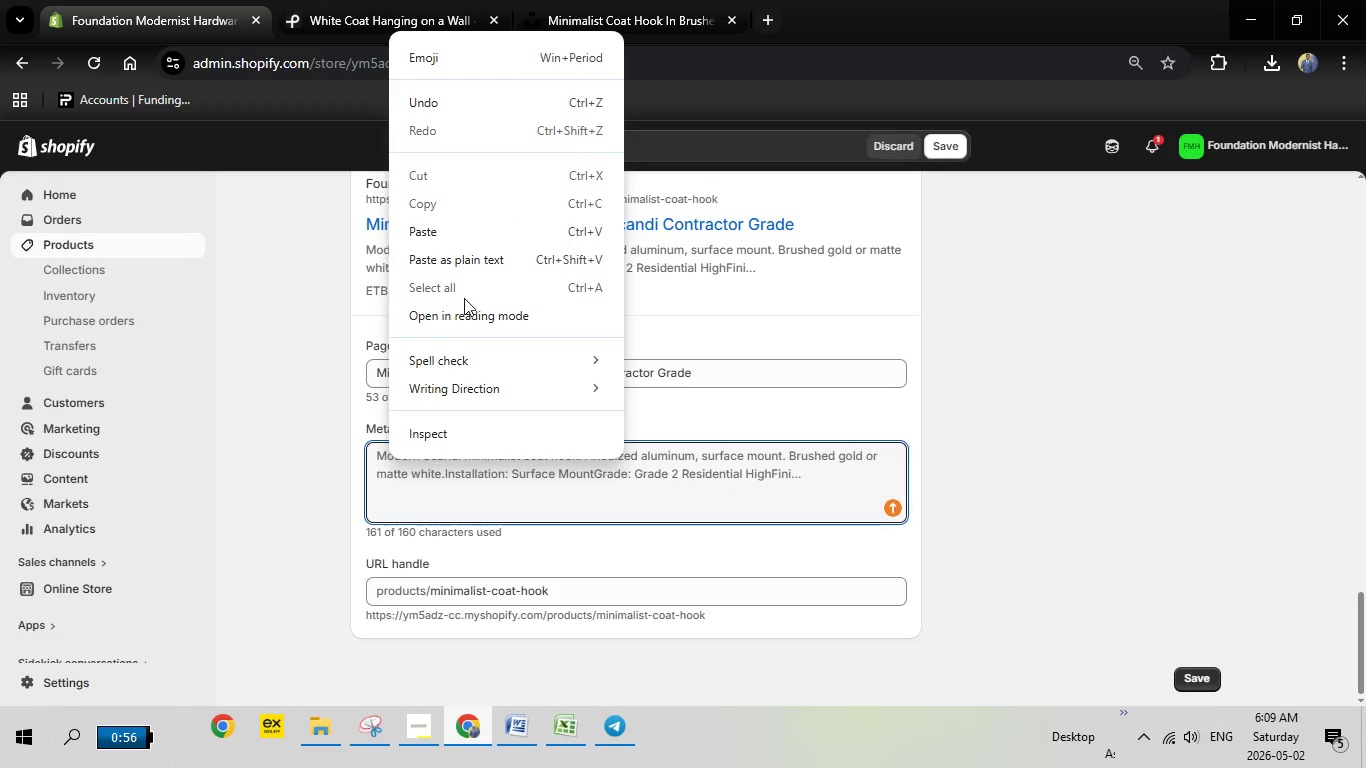 
left_click([459, 228])
 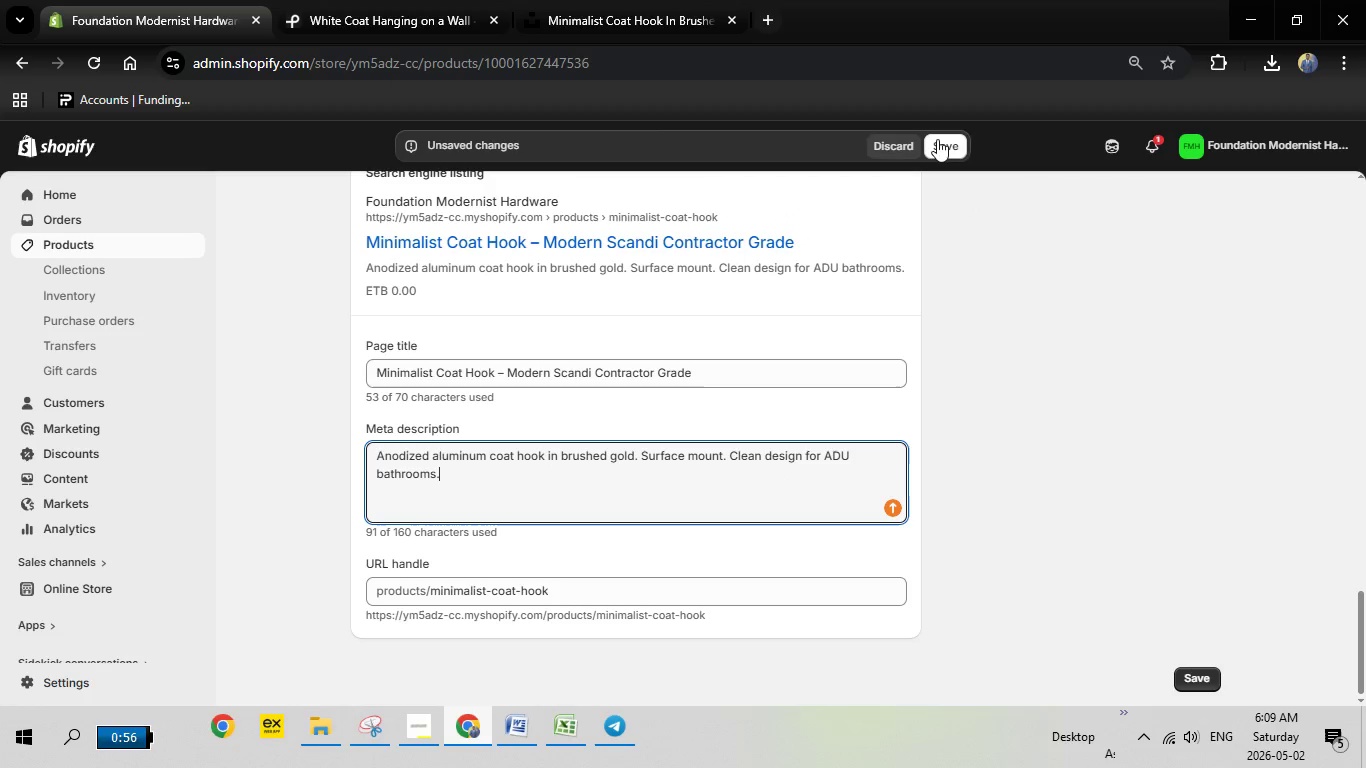 
left_click([948, 143])
 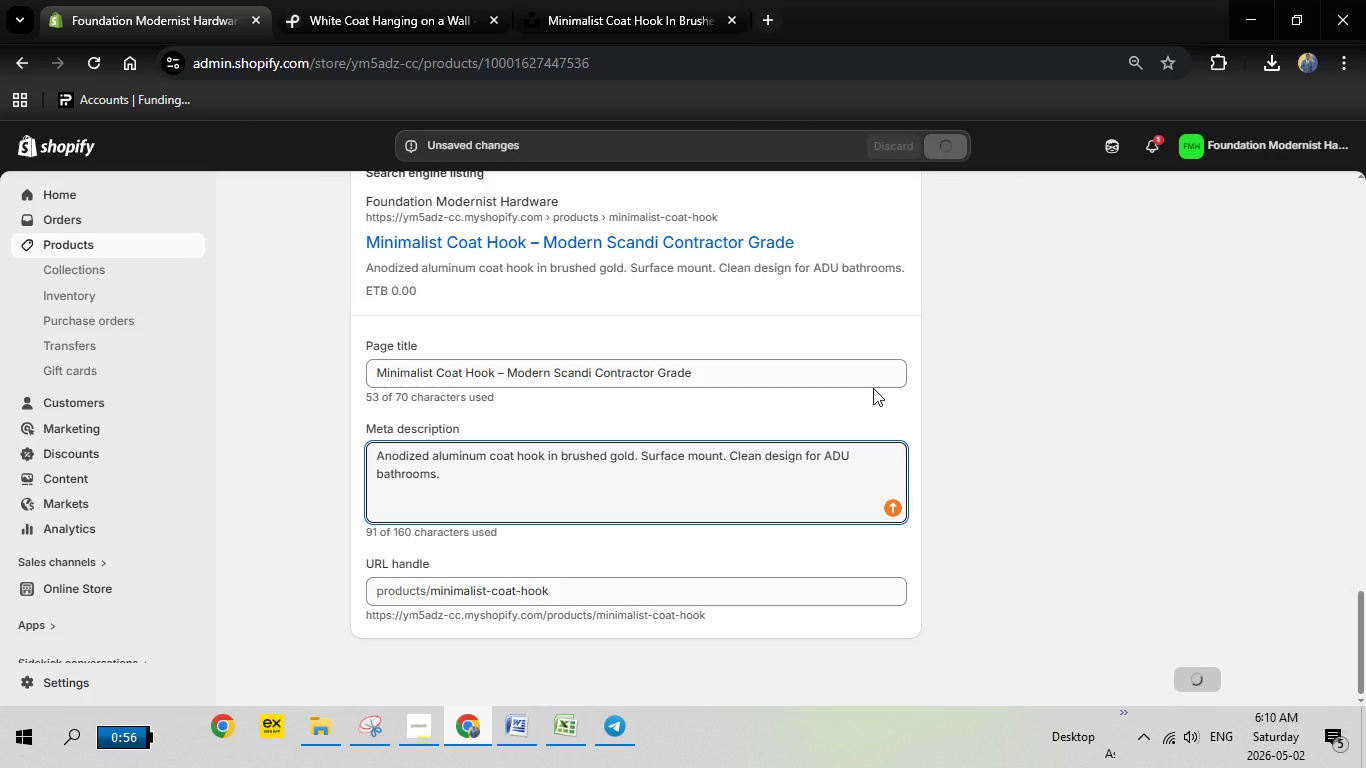 
wait(24.73)
 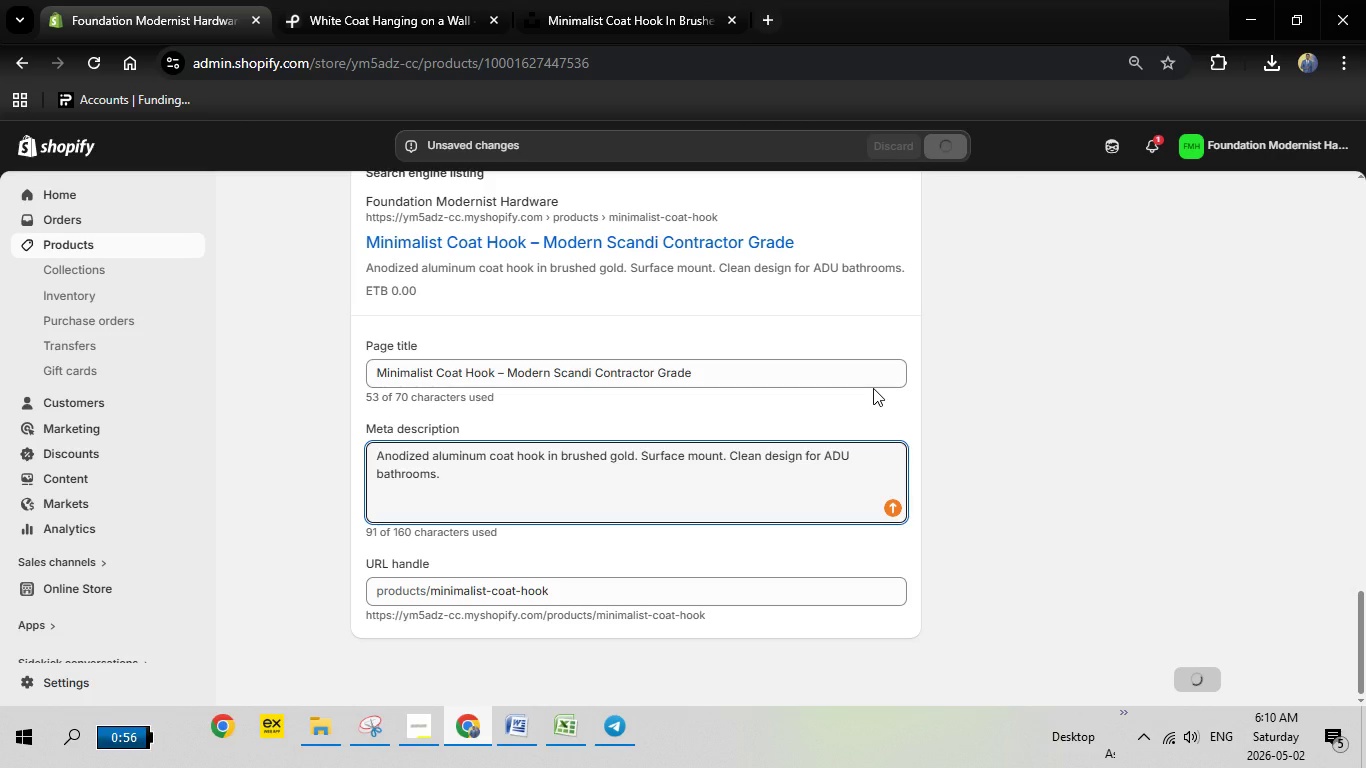 
scroll: coordinate [871, 459], scroll_direction: up, amount: 5.0
 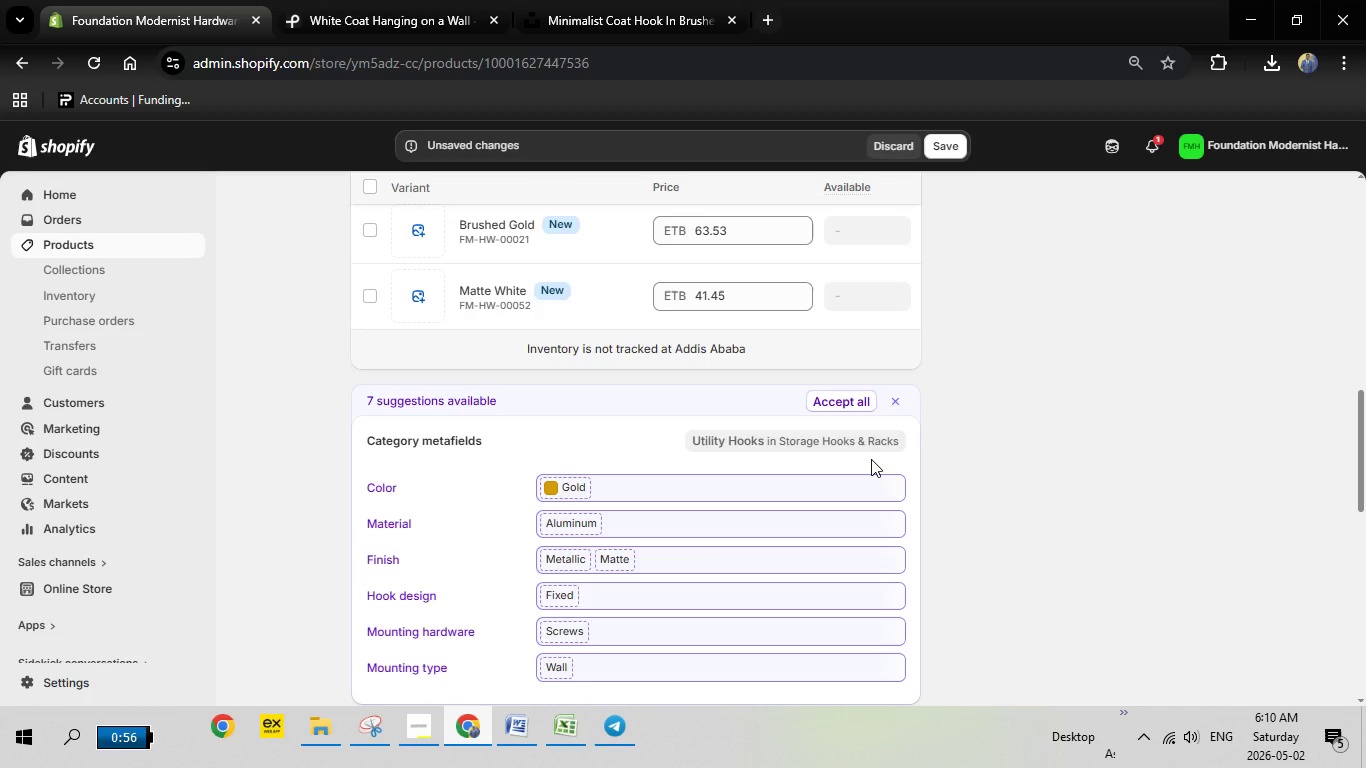 
wait(6.41)
 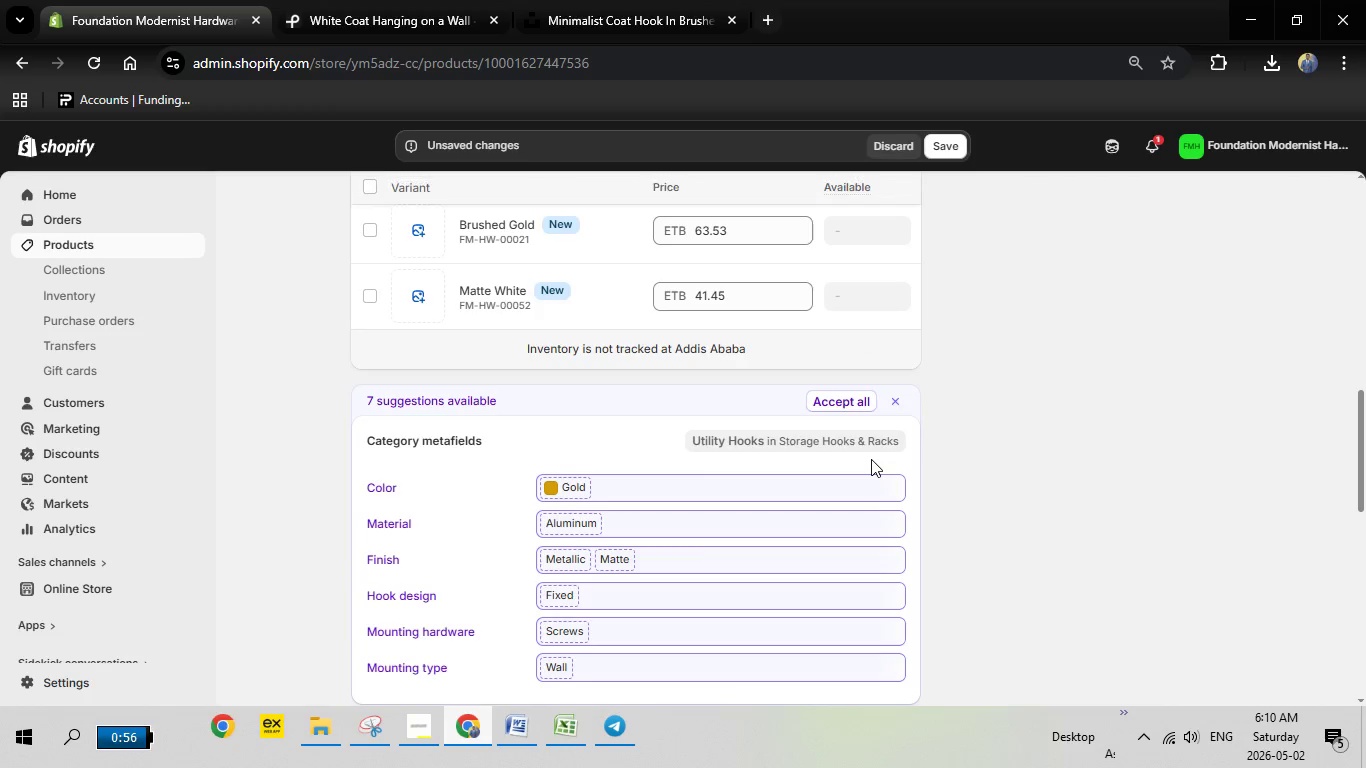 
scroll: coordinate [828, 420], scroll_direction: up, amount: 12.0
 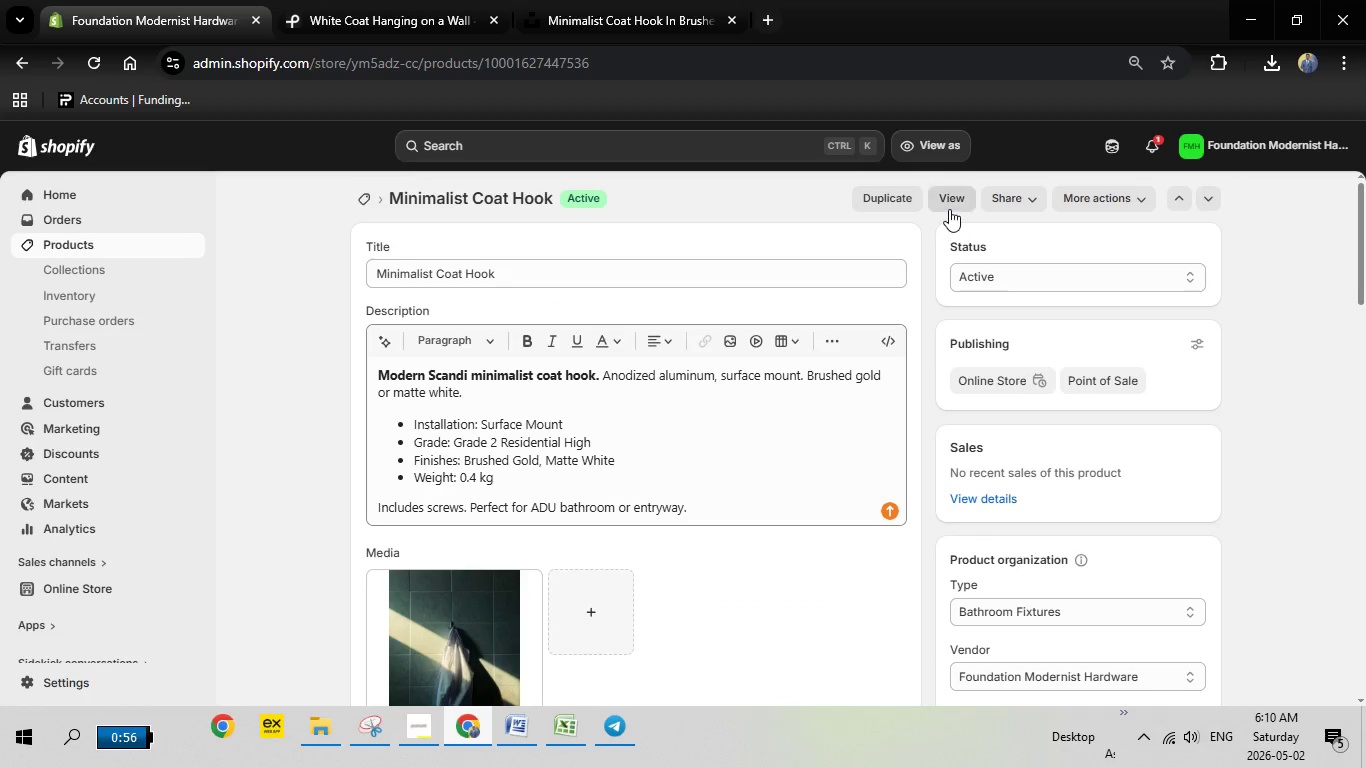 
left_click([949, 209])
 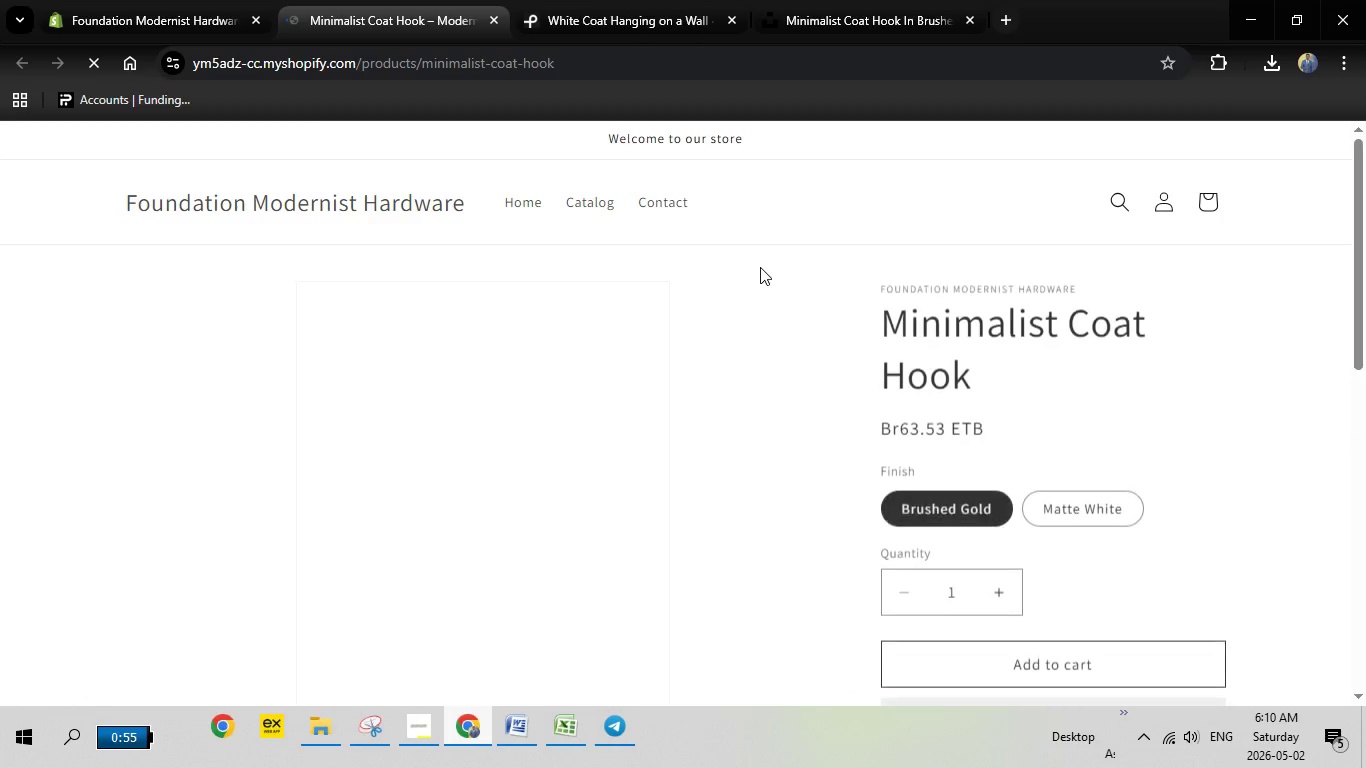 
wait(6.66)
 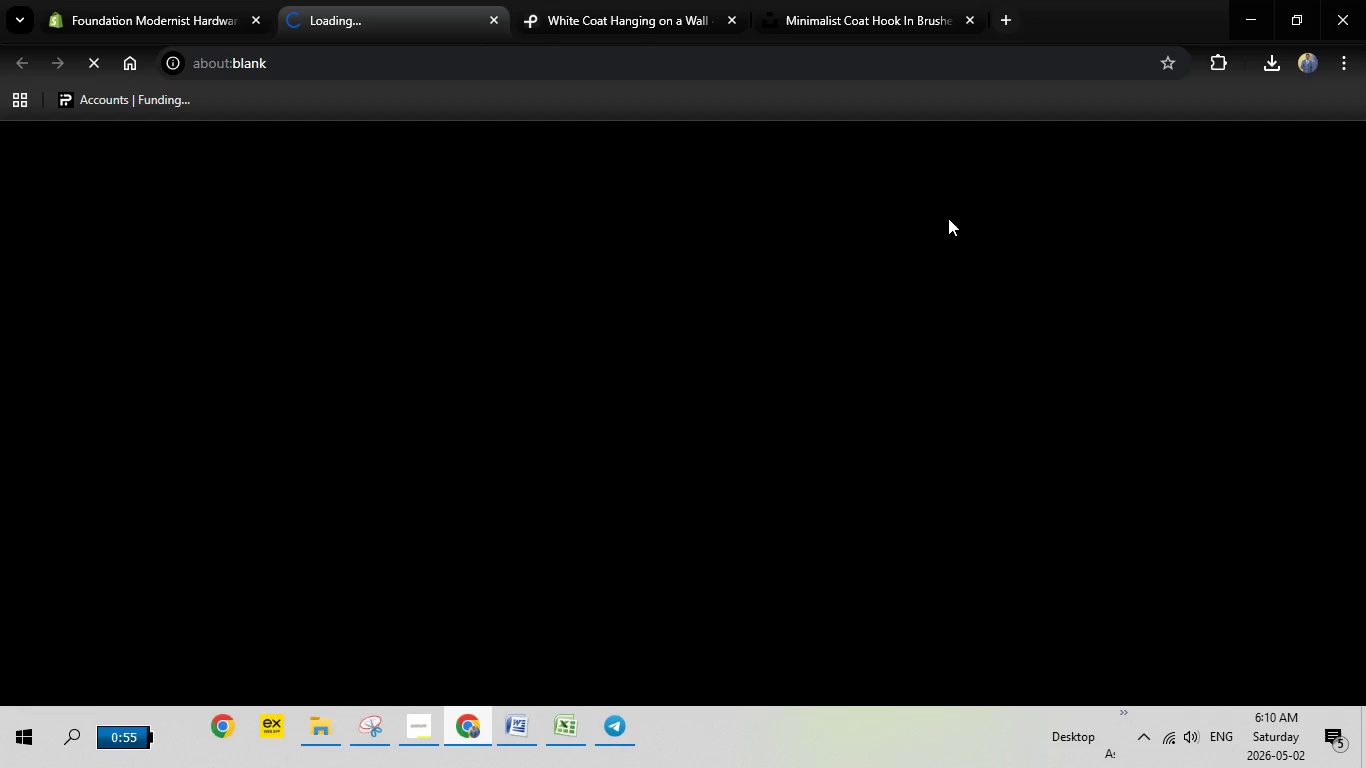 
scroll: coordinate [823, 344], scroll_direction: down, amount: 1.0
 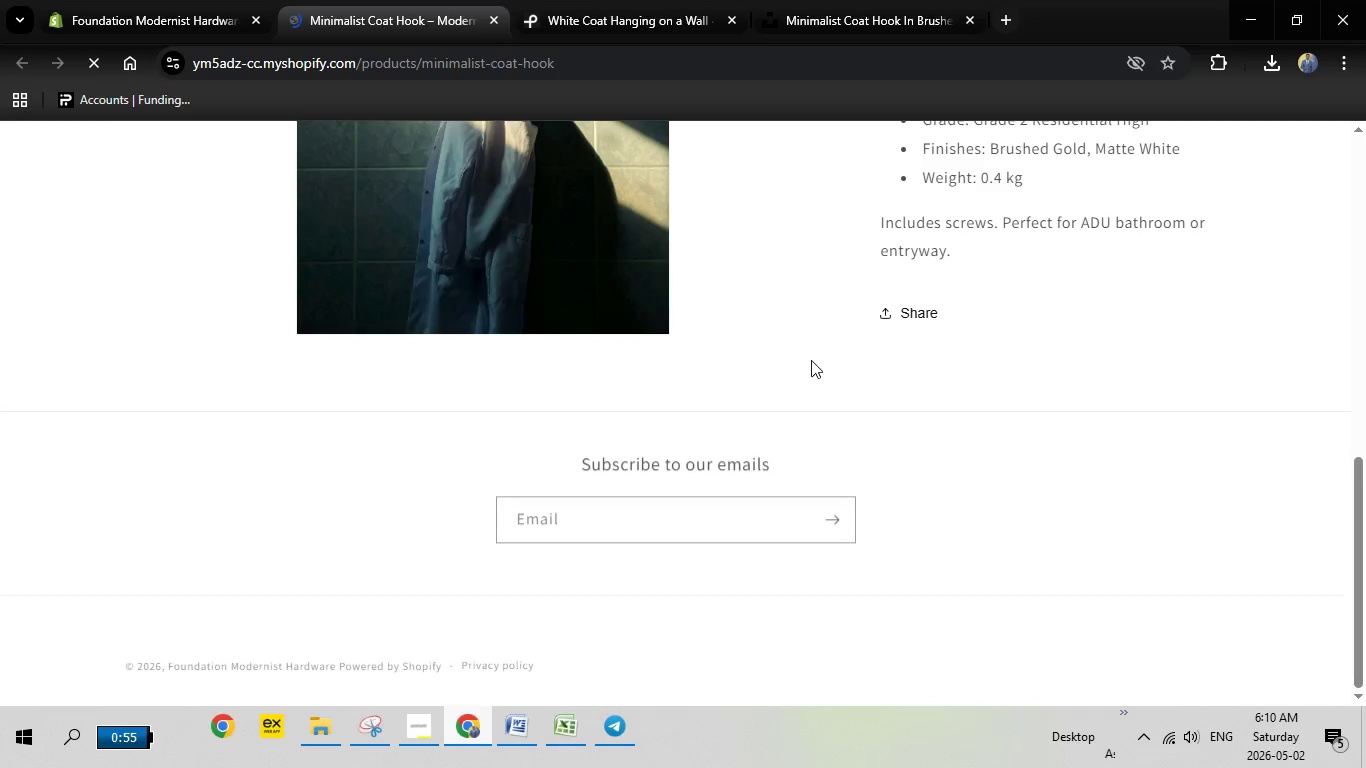 
scroll: coordinate [815, 320], scroll_direction: up, amount: 8.0
 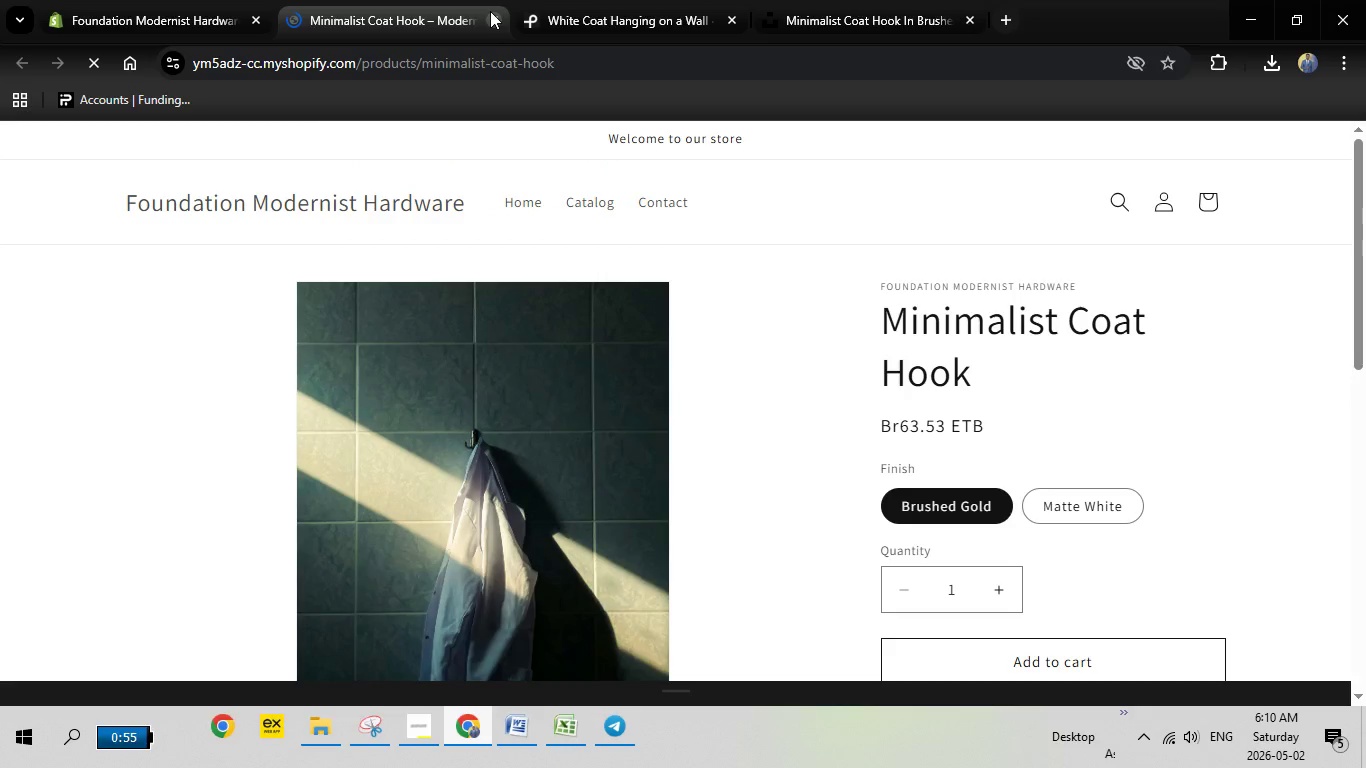 
left_click([490, 11])
 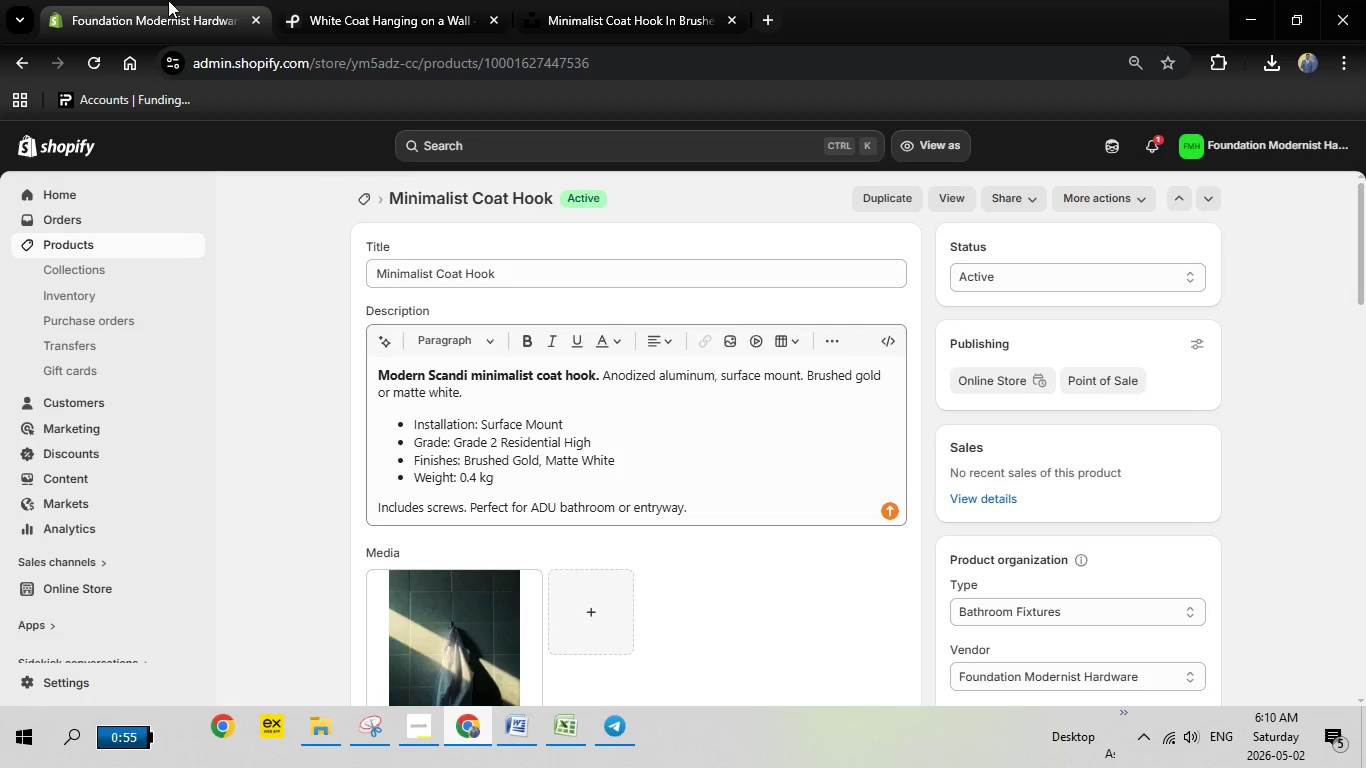 
left_click([168, 0])
 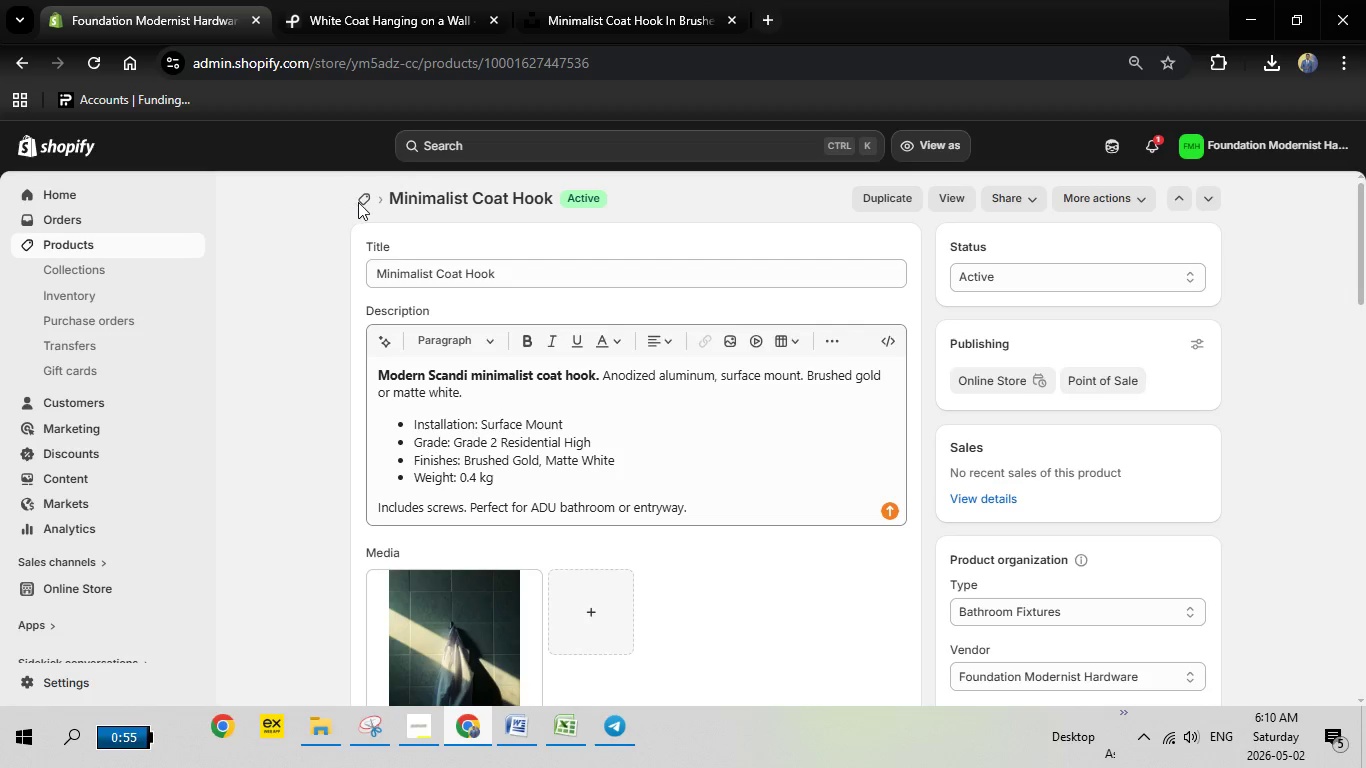 
left_click([361, 202])
 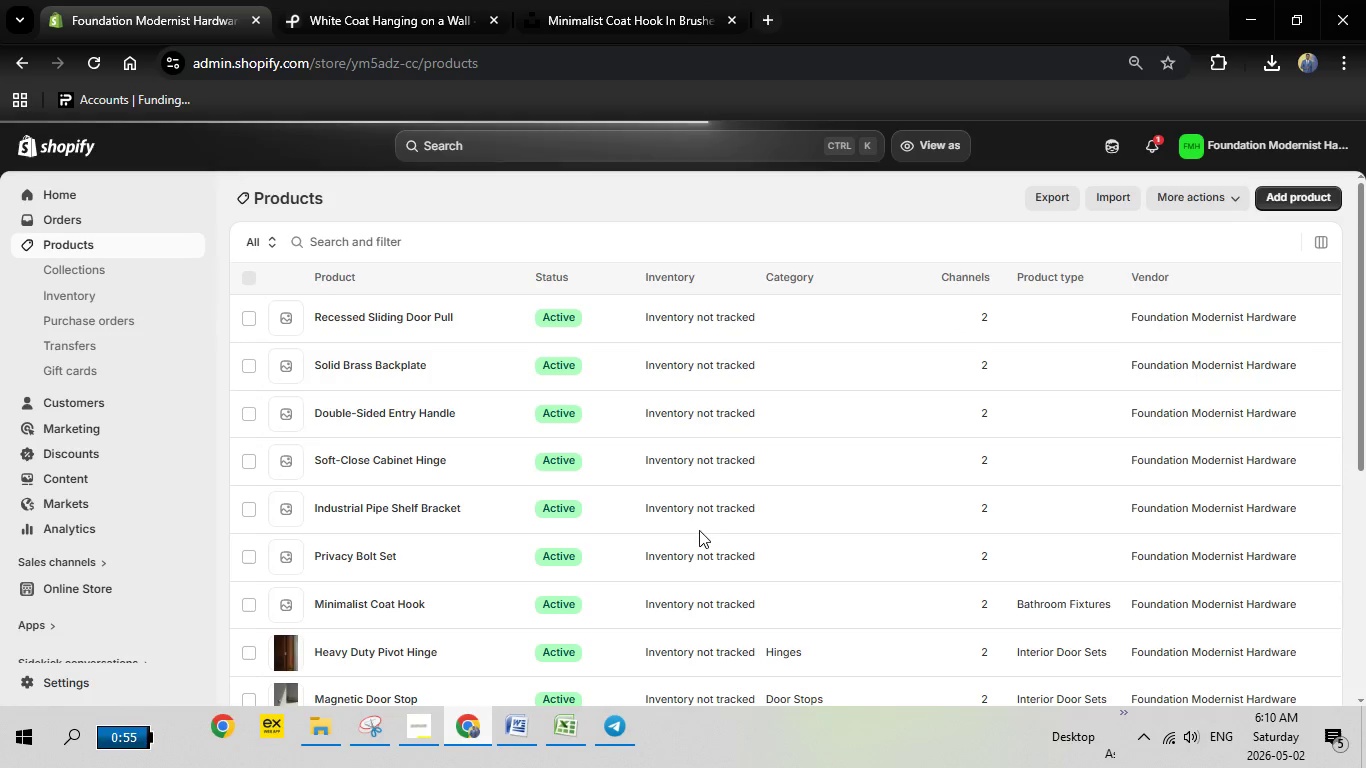 
wait(12.88)
 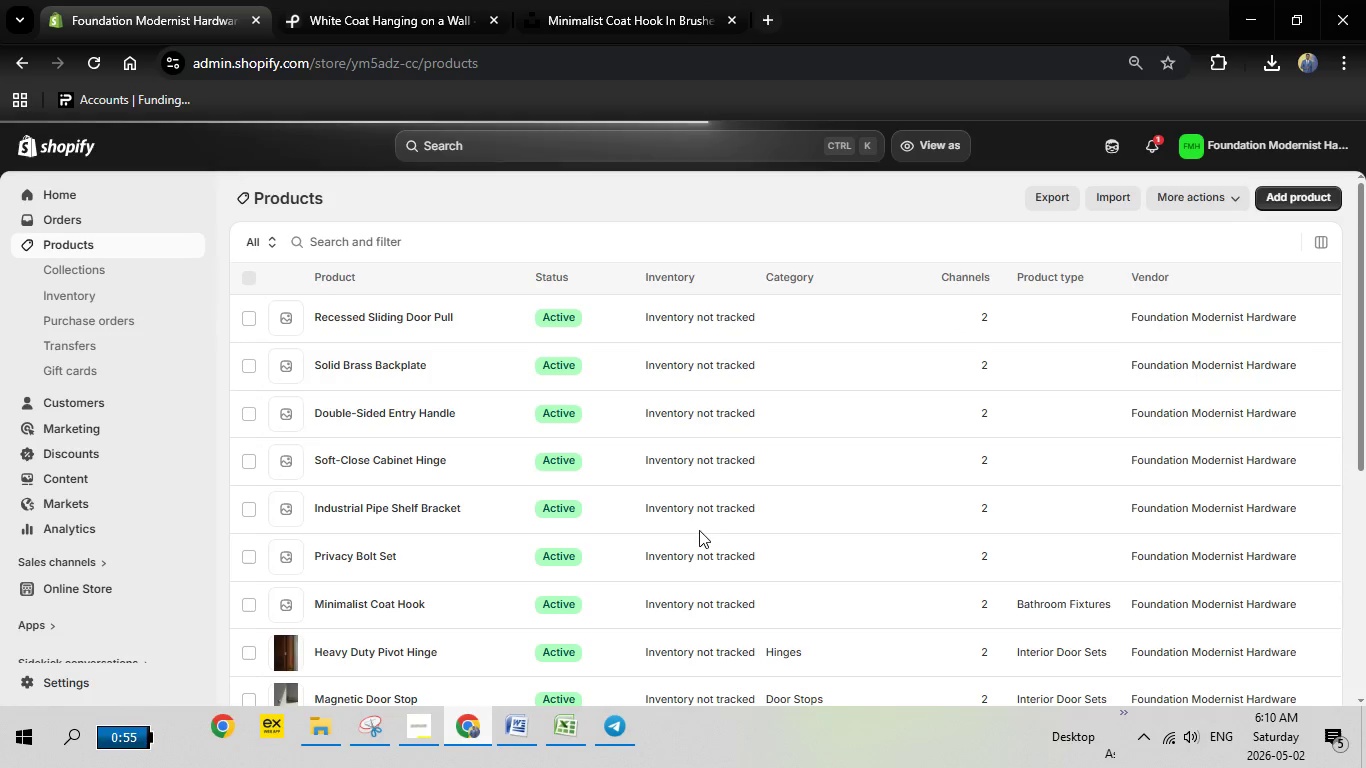 
left_click([368, 549])
 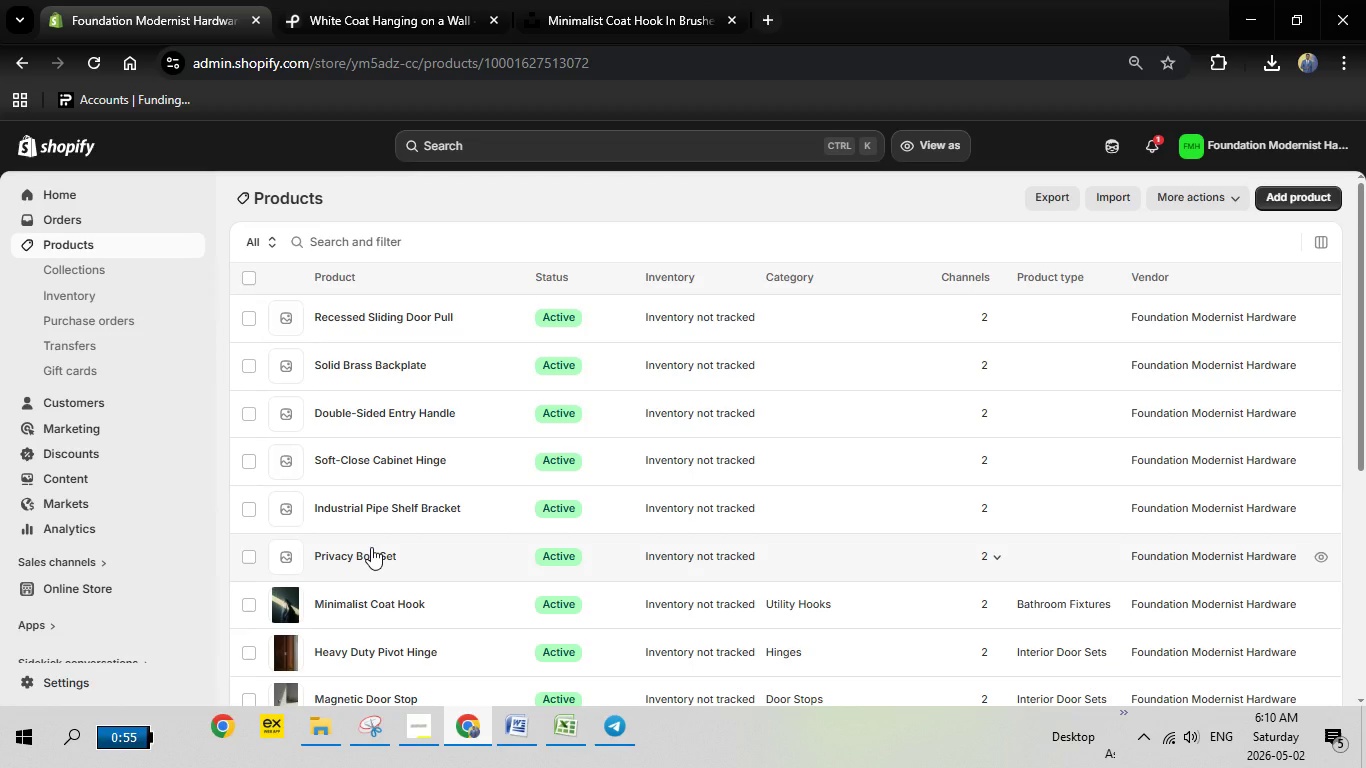 
wait(8.23)
 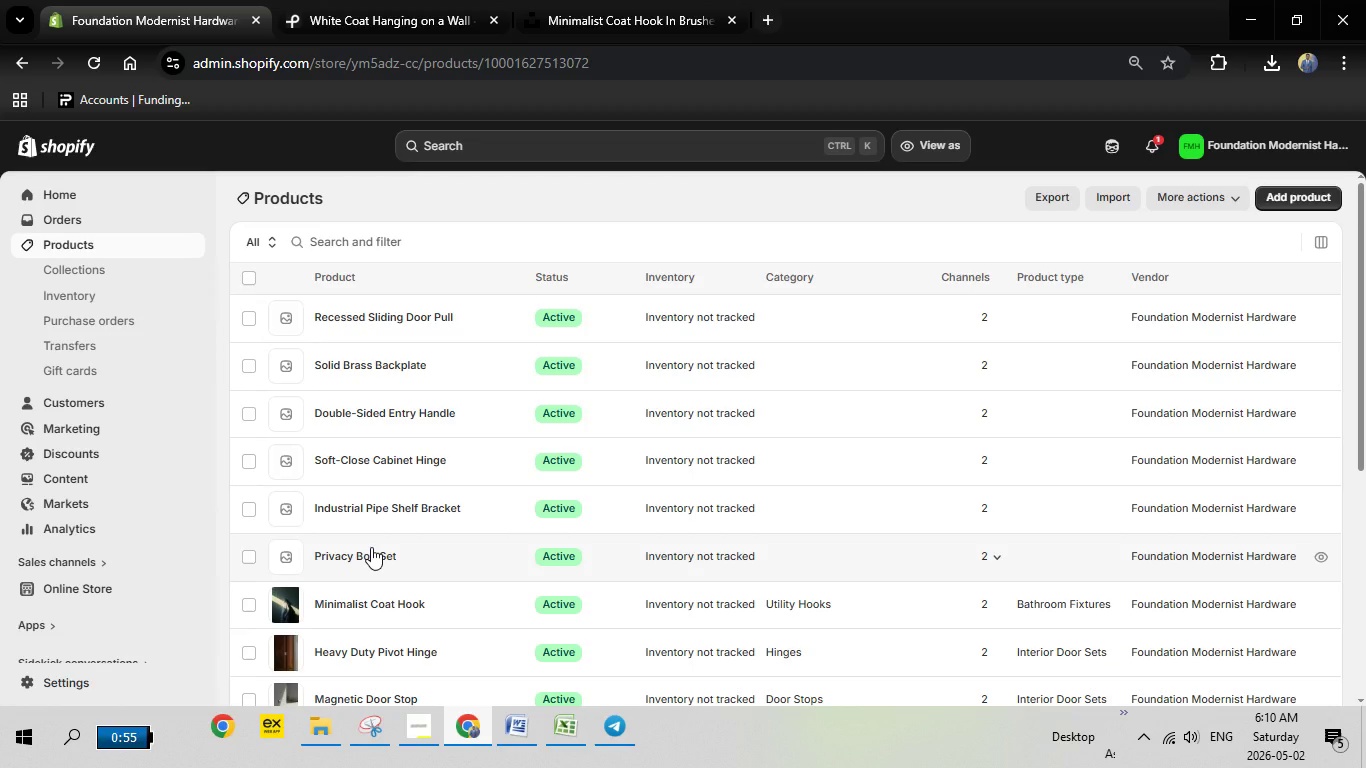 
left_click([518, 728])
 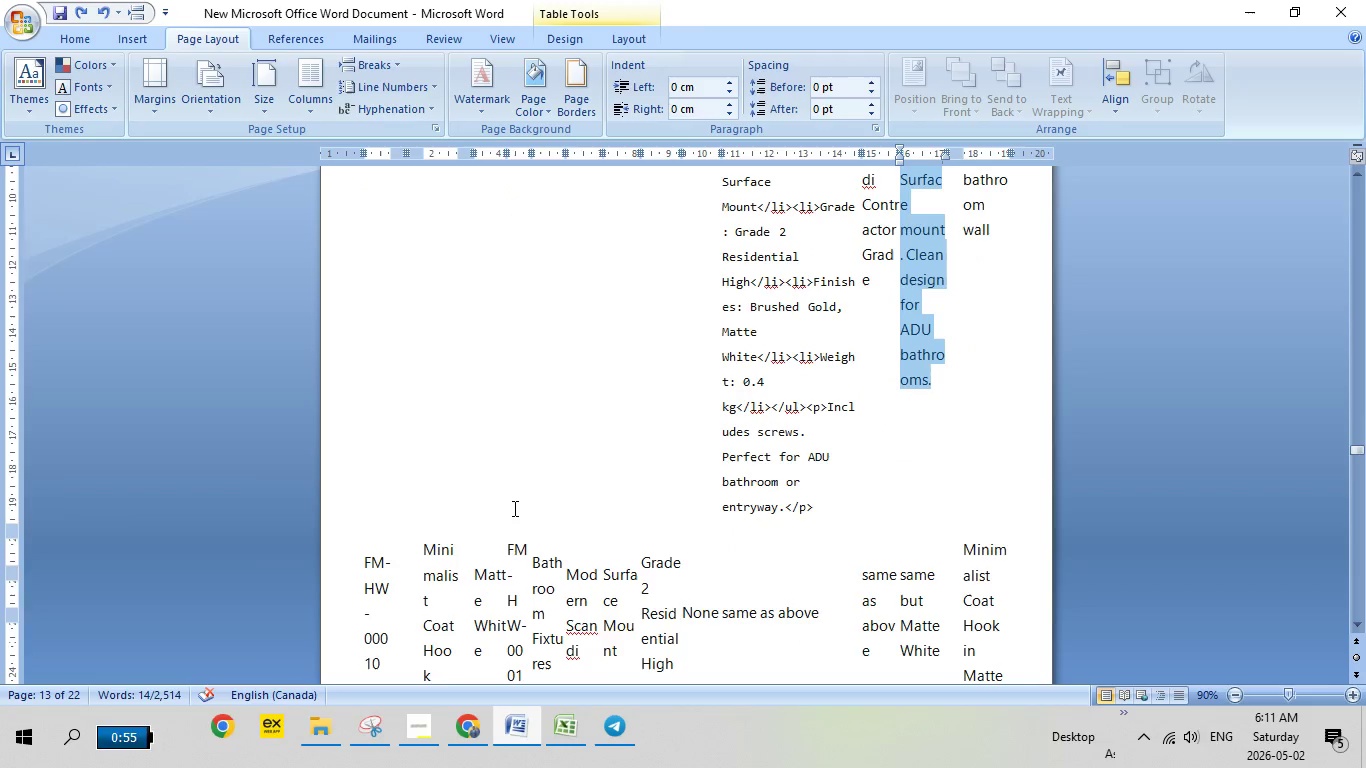 
scroll: coordinate [513, 508], scroll_direction: down, amount: 6.0
 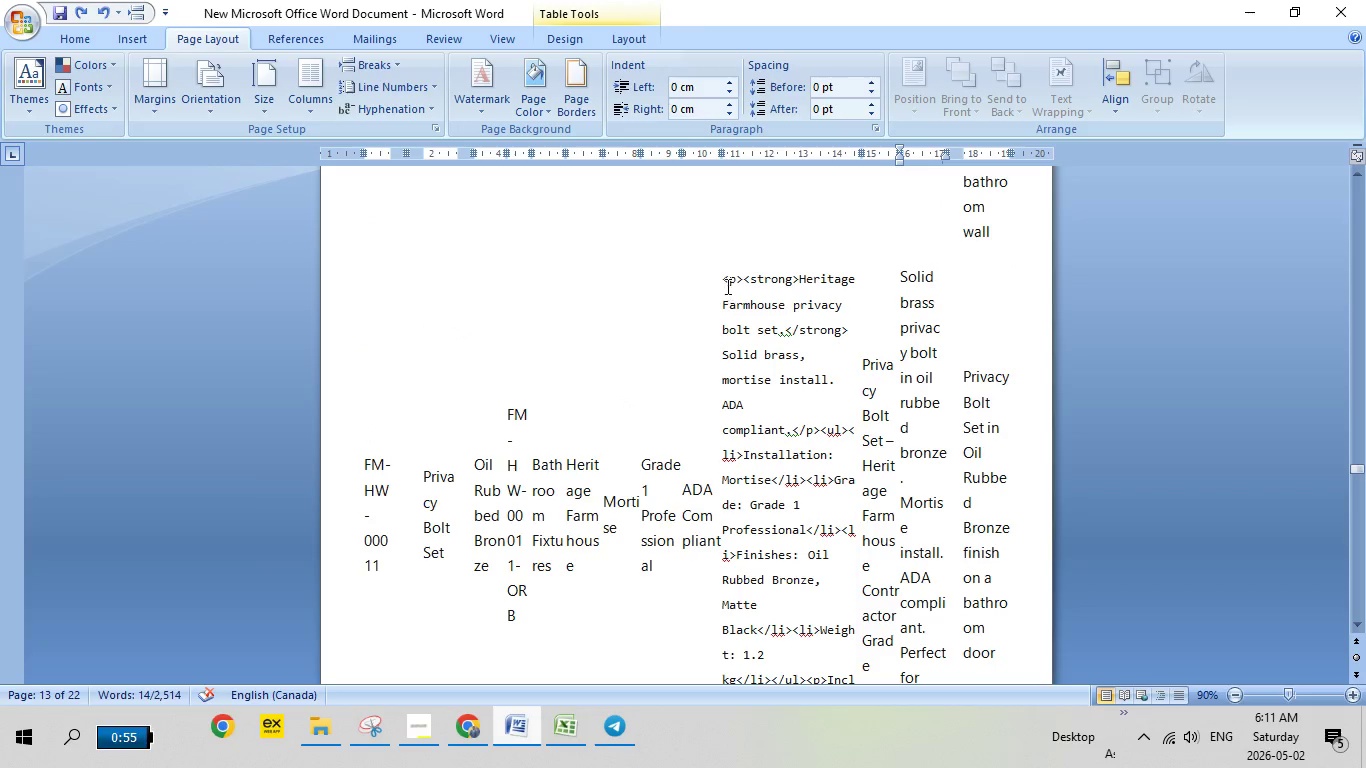 
left_click_drag(start_coordinate=[724, 283], to_coordinate=[794, 426])
 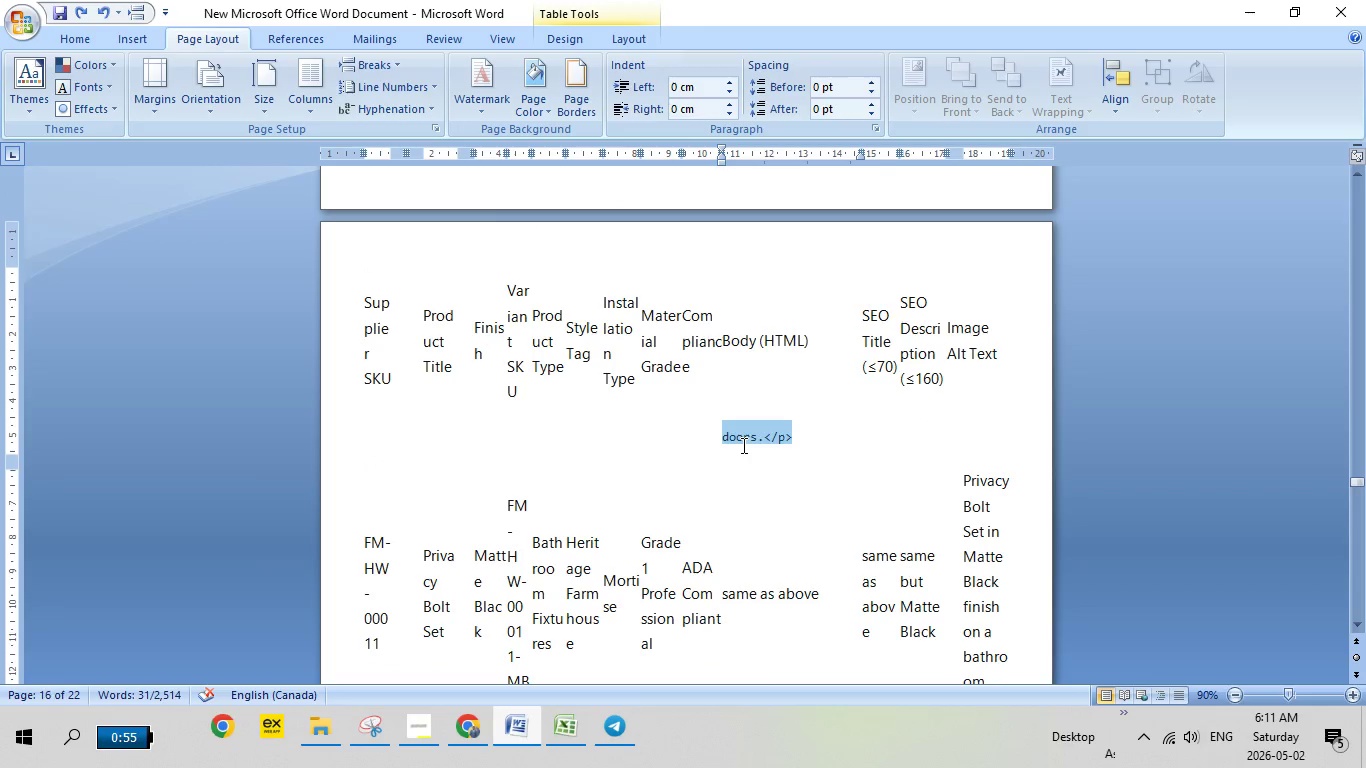 
scroll: coordinate [777, 423], scroll_direction: down, amount: 15.0
 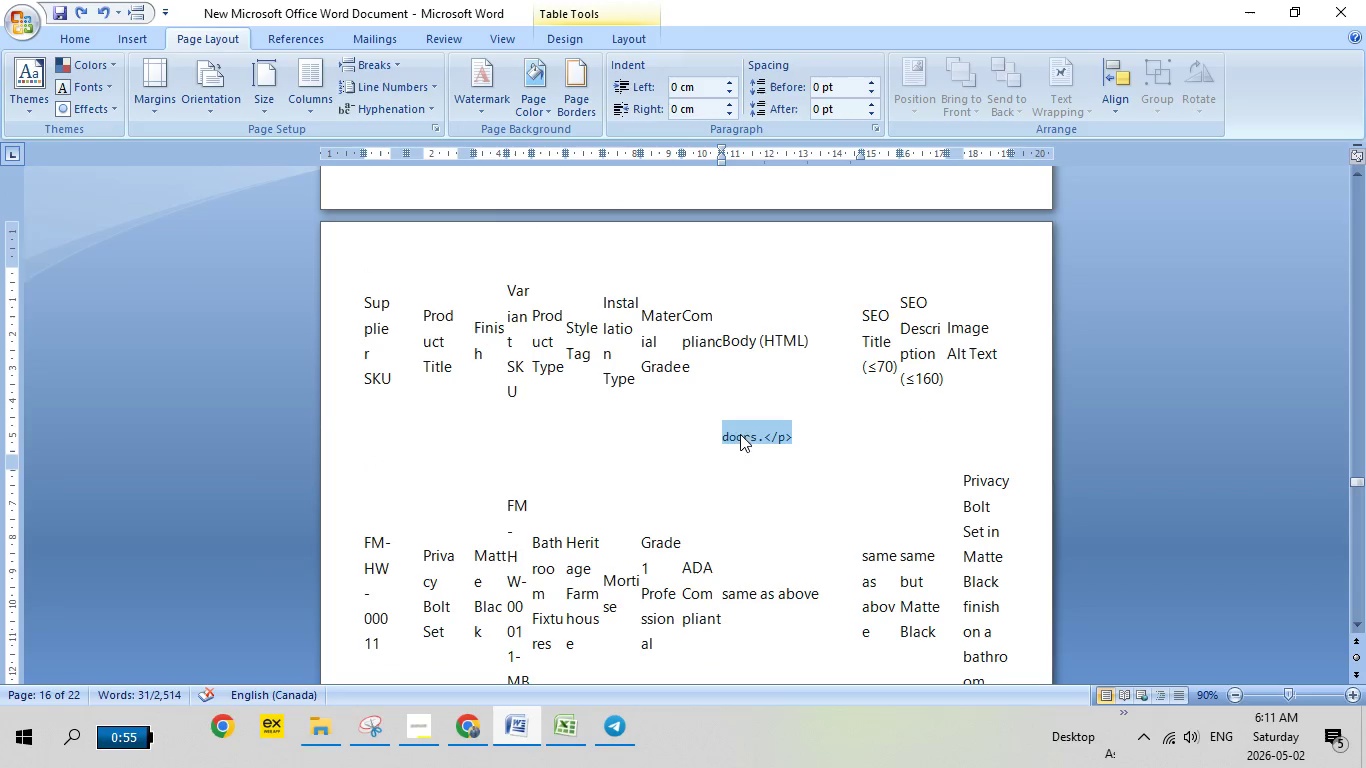 
right_click([740, 430])
 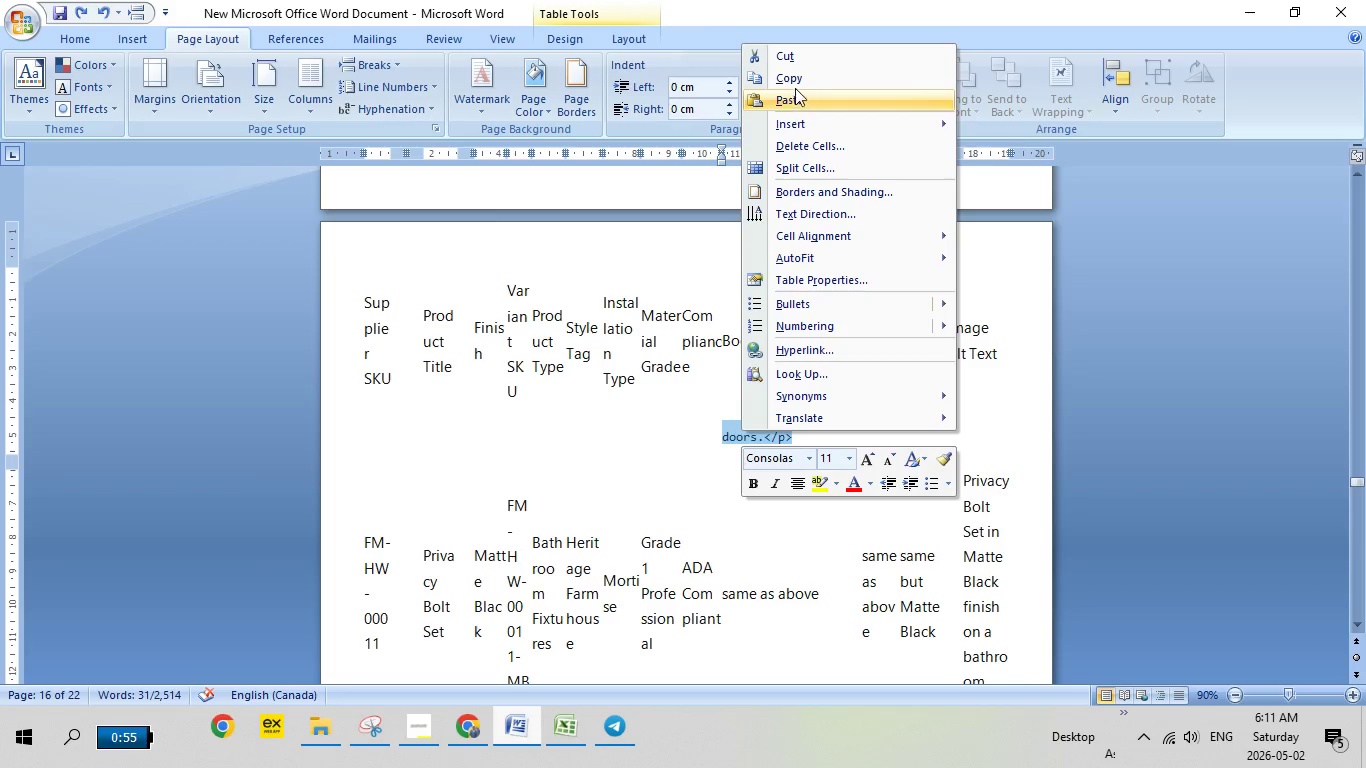 
left_click([794, 84])
 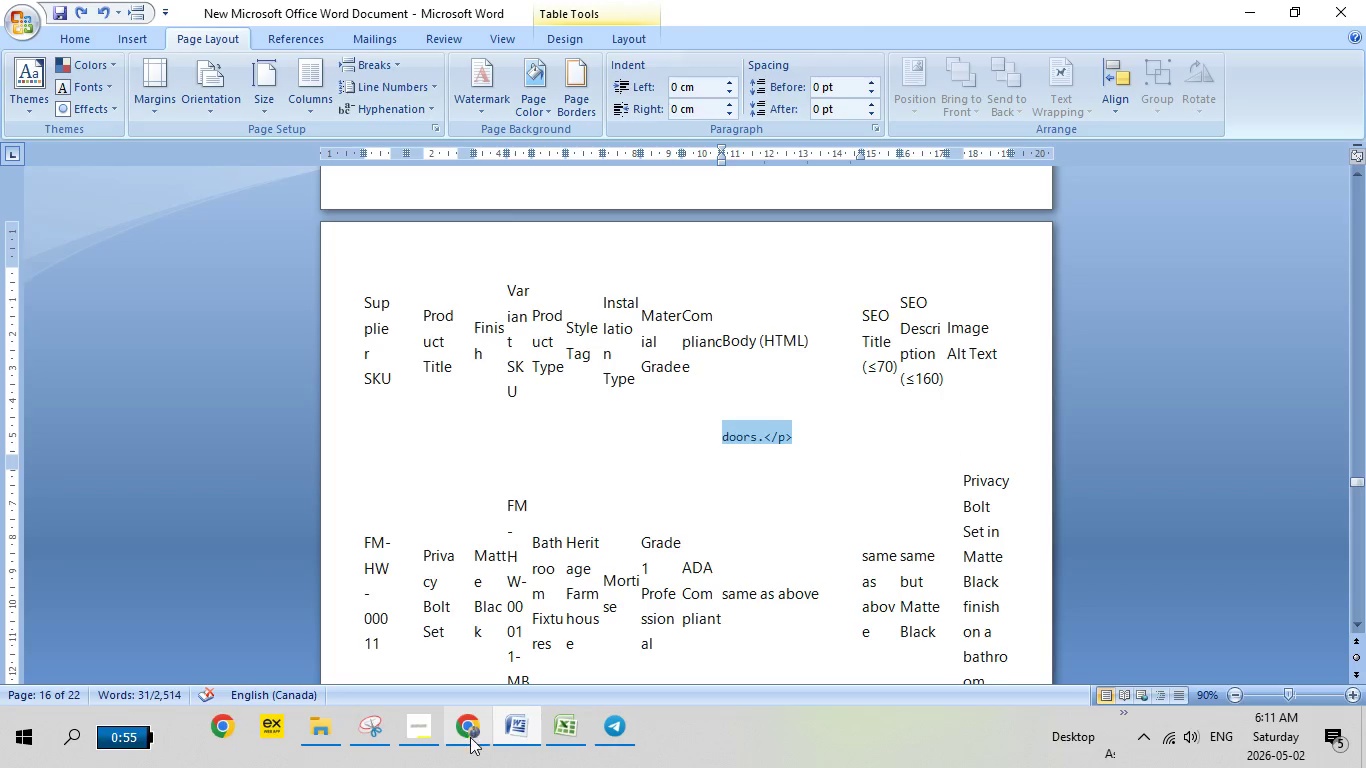 
left_click([472, 738])
 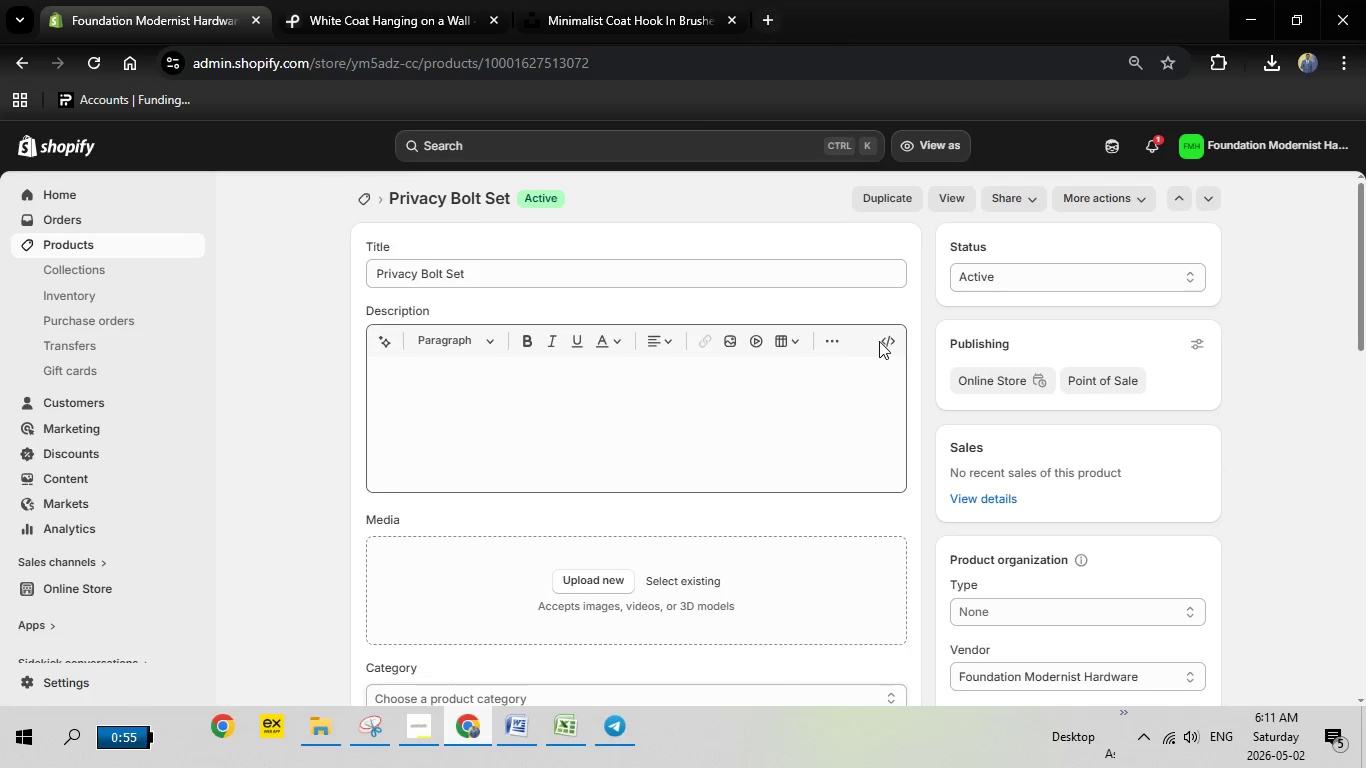 
left_click([885, 341])
 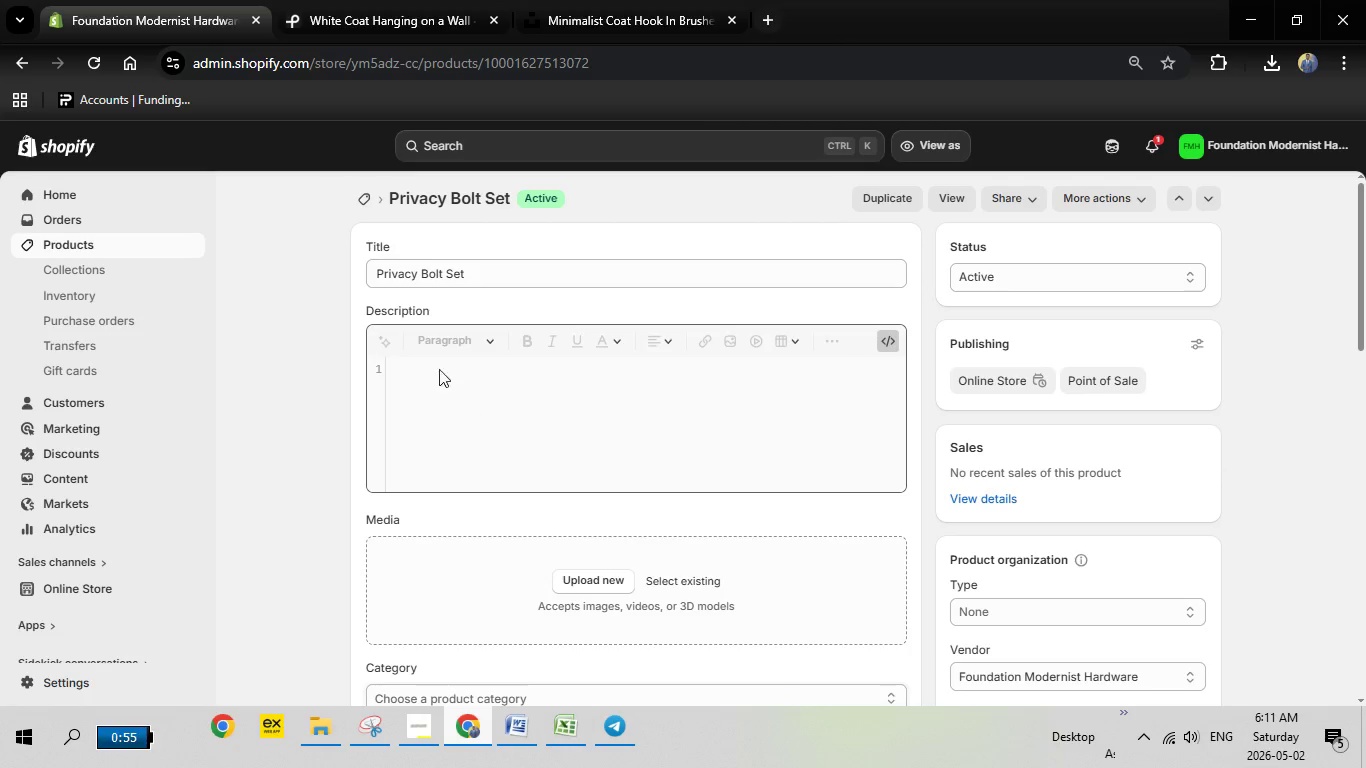 
right_click([411, 371])
 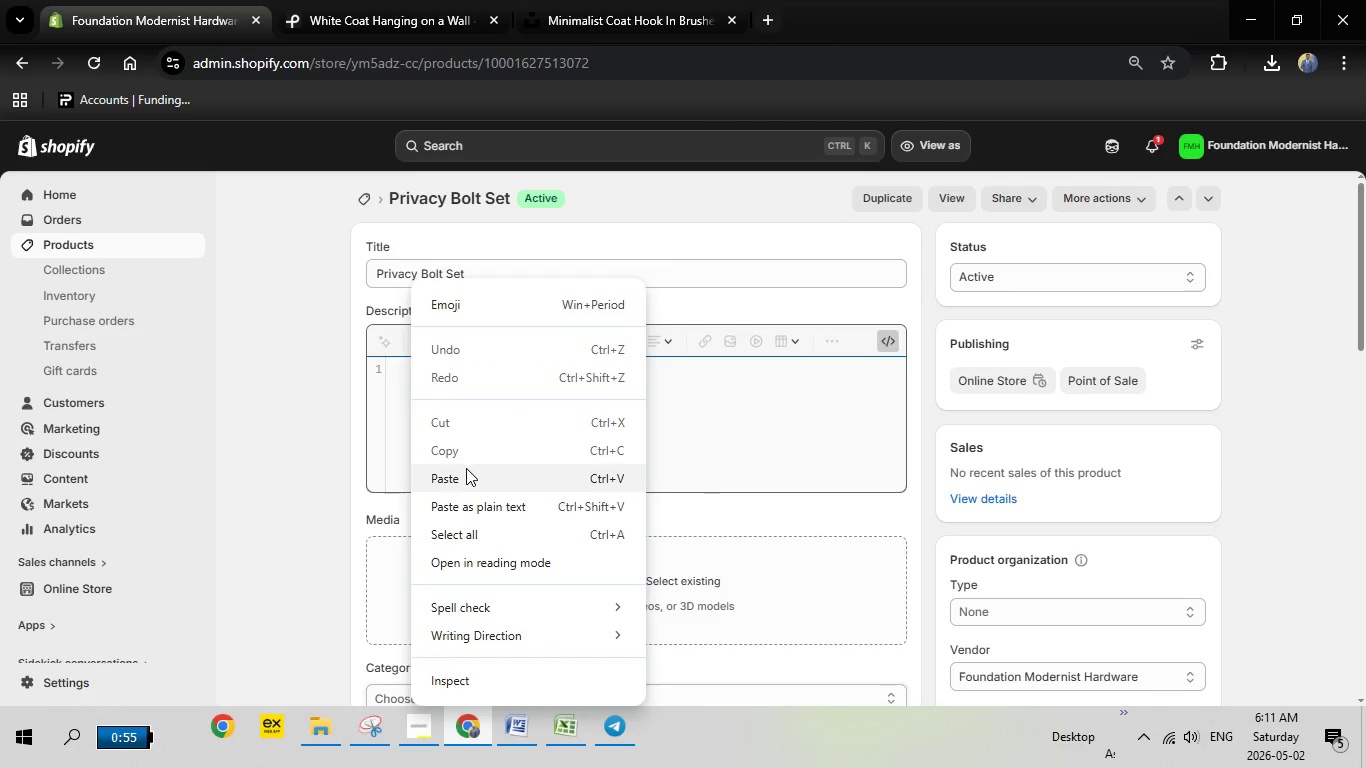 
left_click([466, 468])
 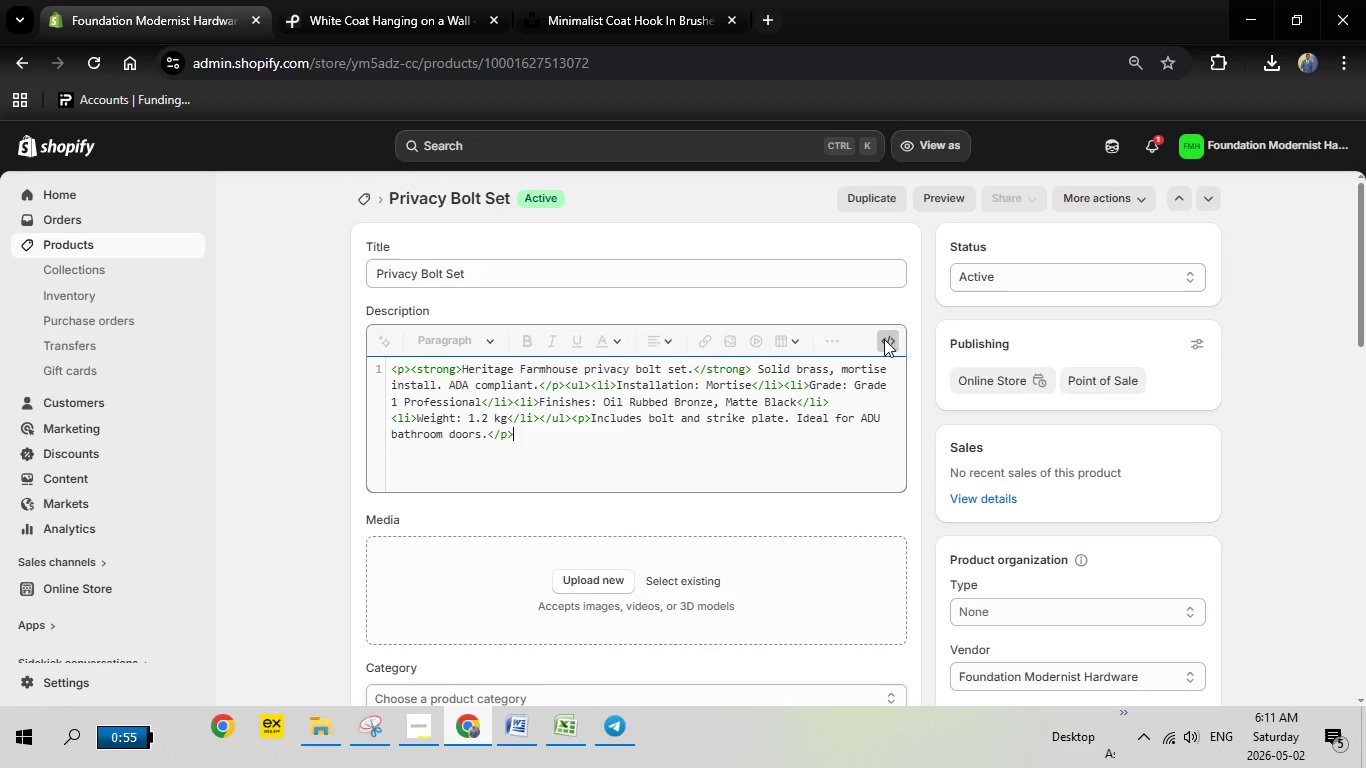 
left_click([884, 339])
 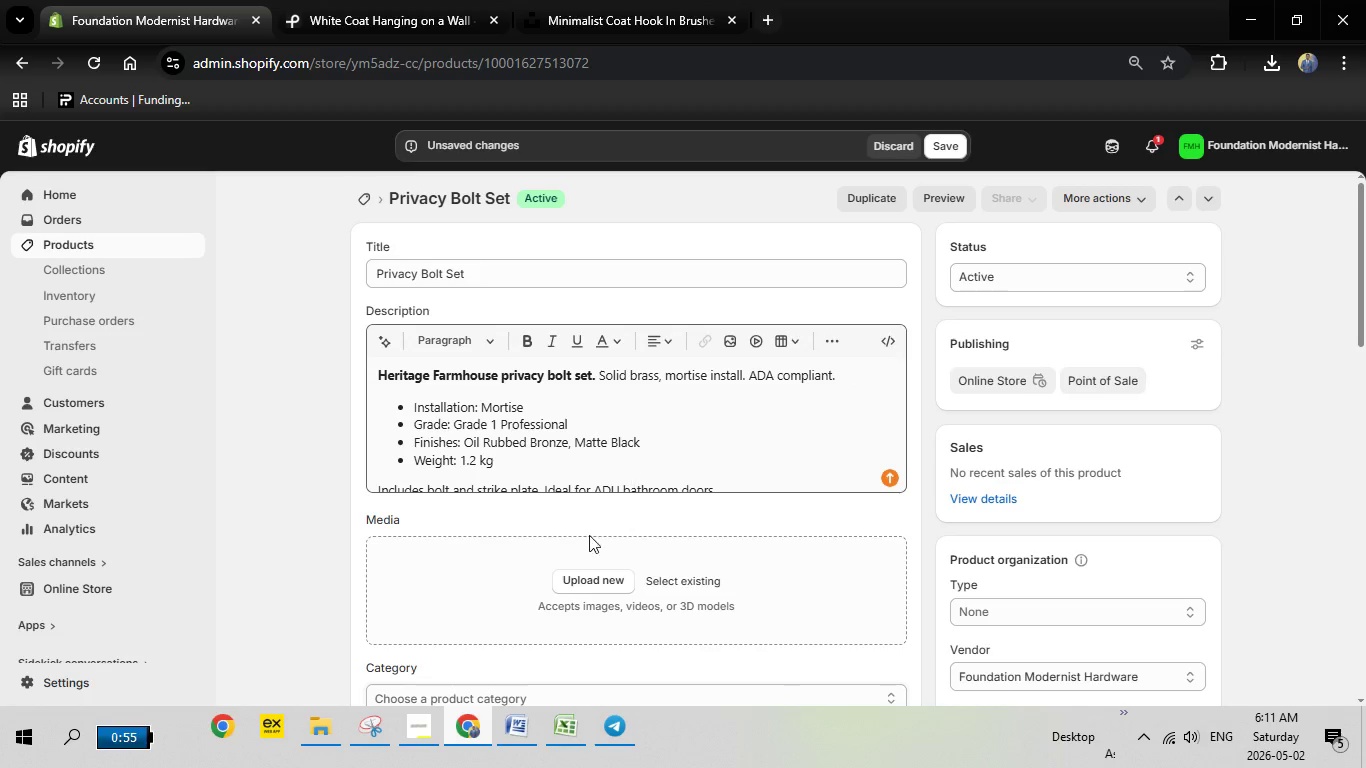 
left_click([428, 722])
 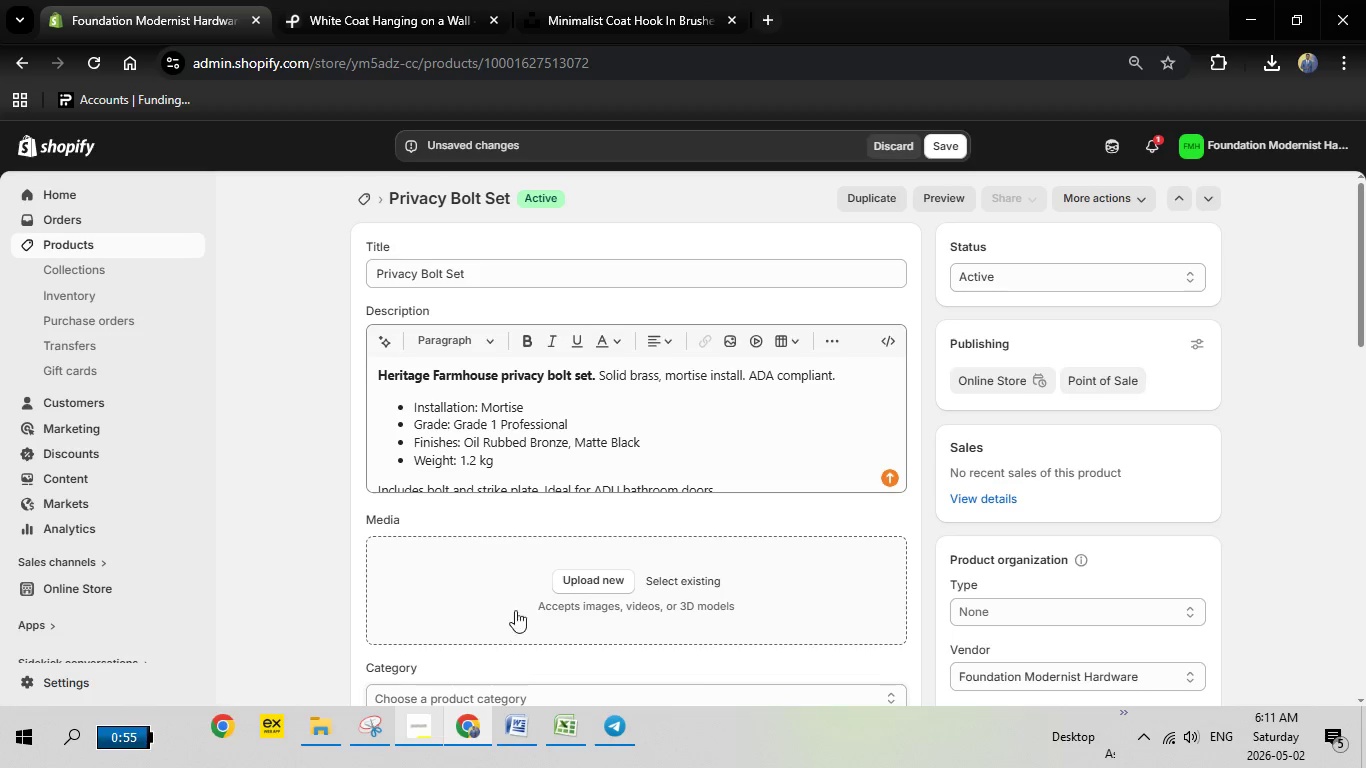 
wait(5.61)
 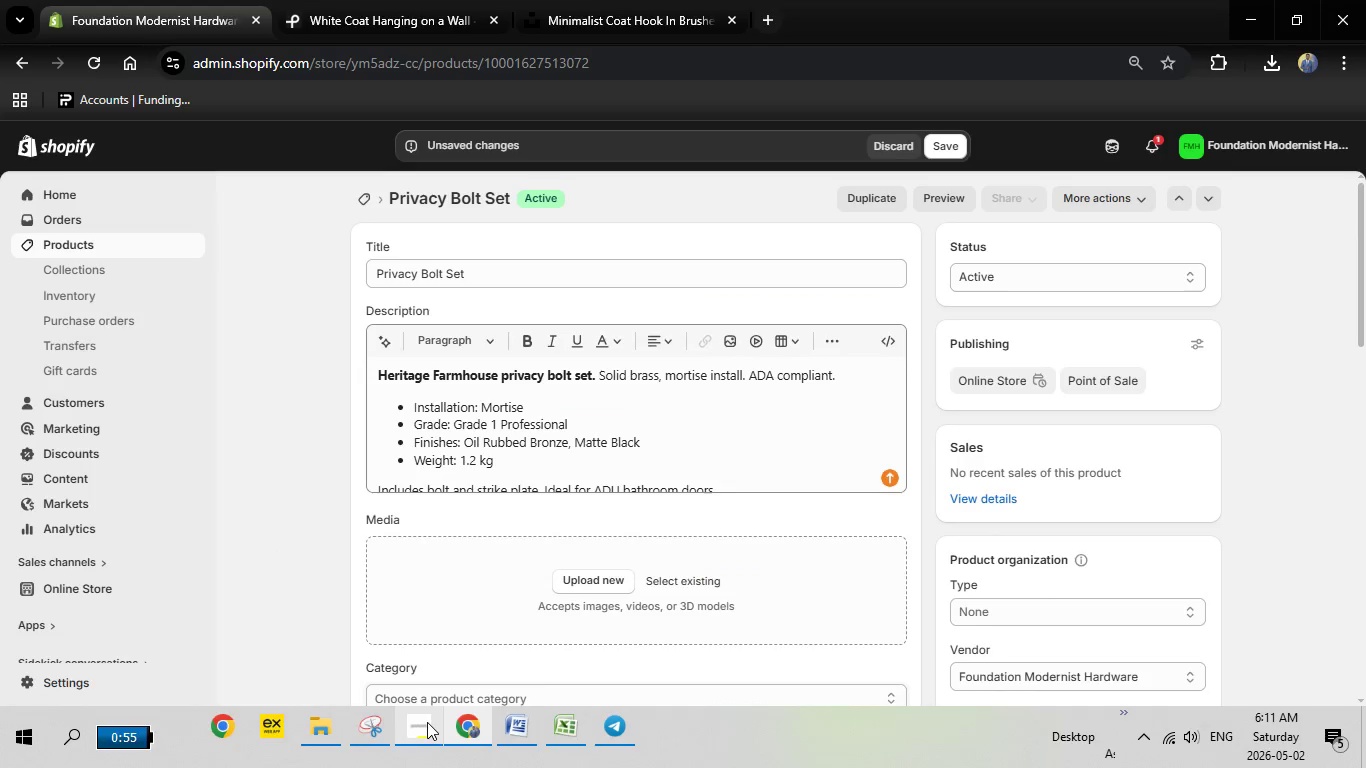 
scroll: coordinate [532, 553], scroll_direction: down, amount: 1.0
 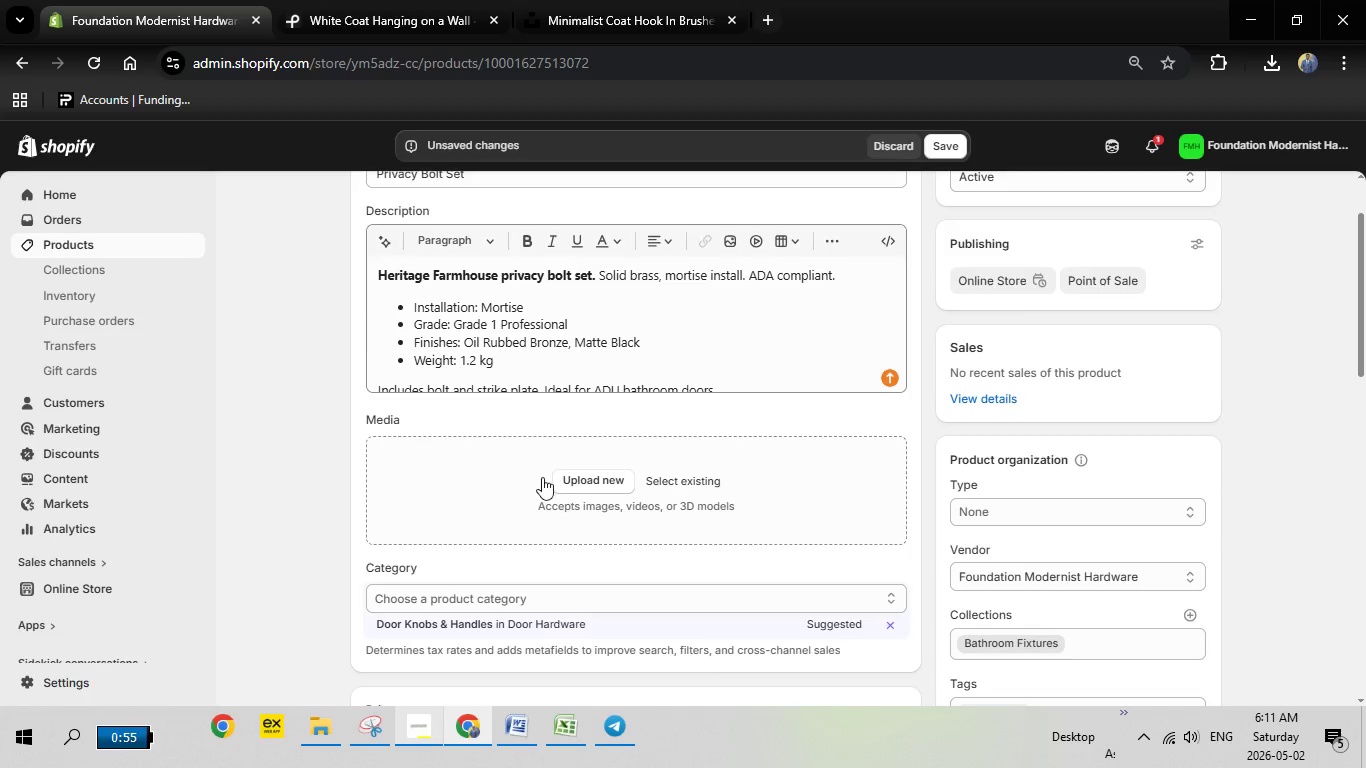 
left_click([456, 623])
 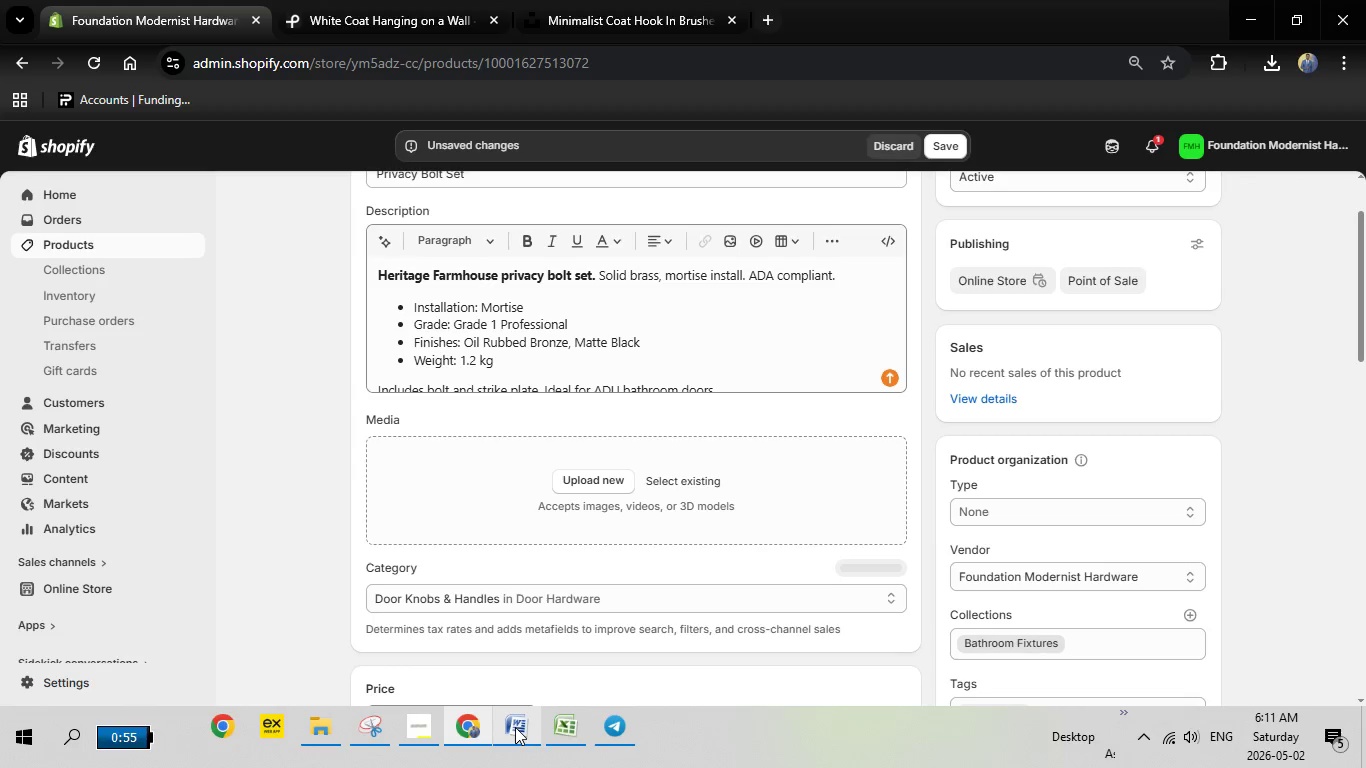 
left_click([514, 727])
 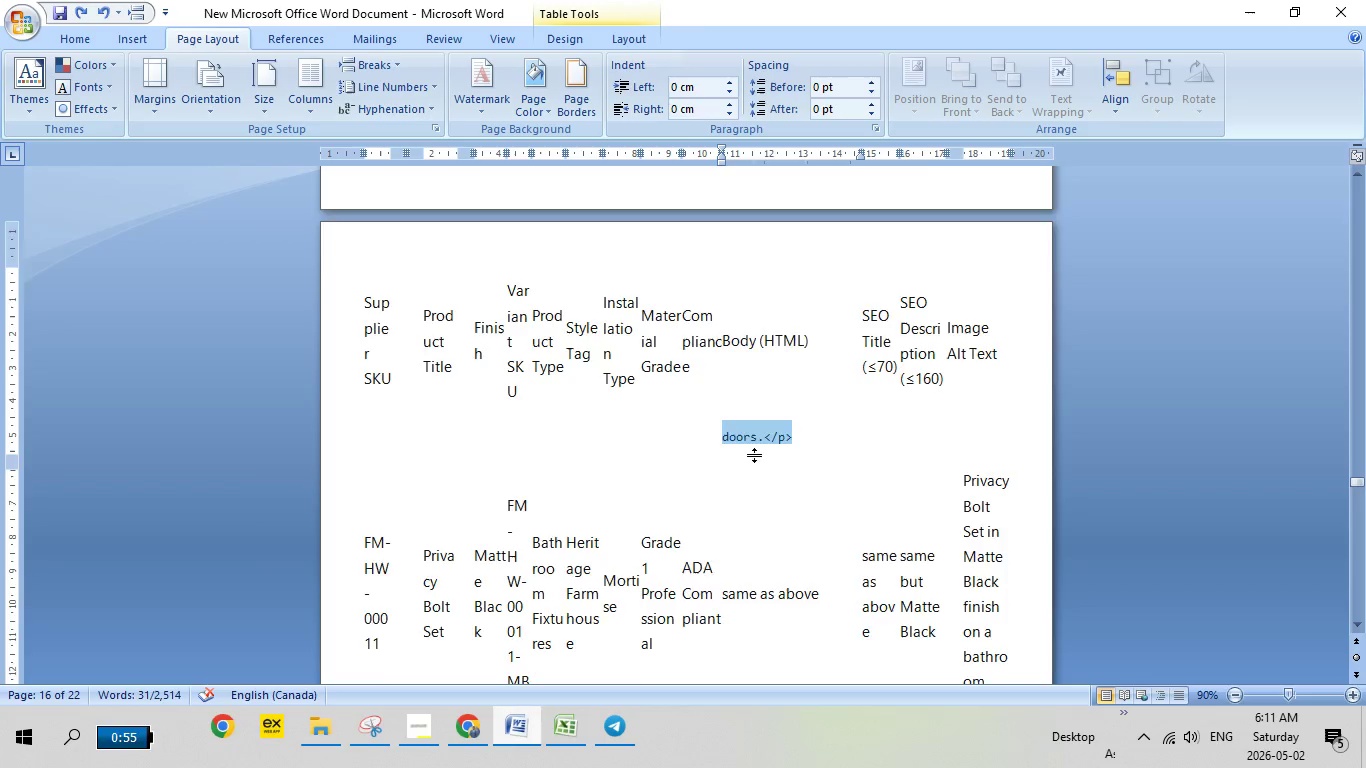 
scroll: coordinate [766, 505], scroll_direction: up, amount: 14.0
 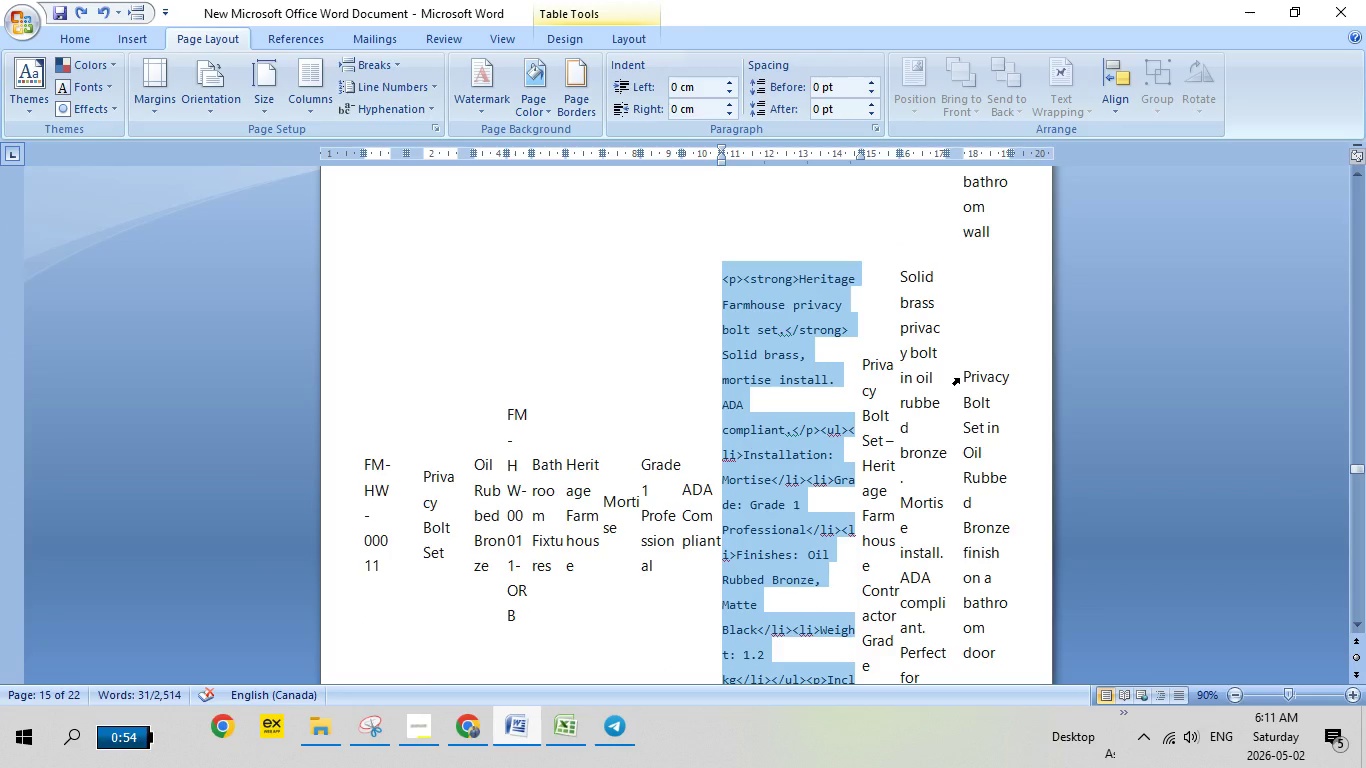 
left_click([959, 378])
 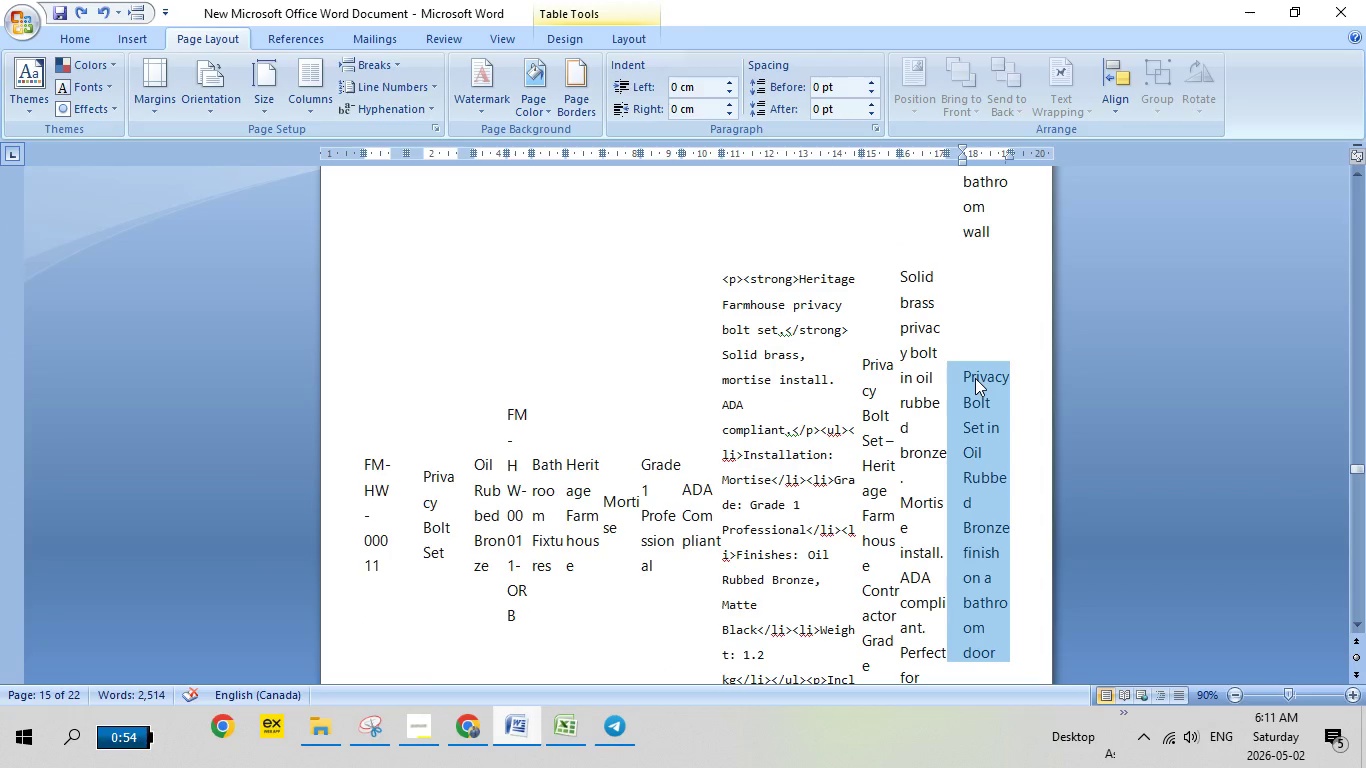 
right_click([975, 378])
 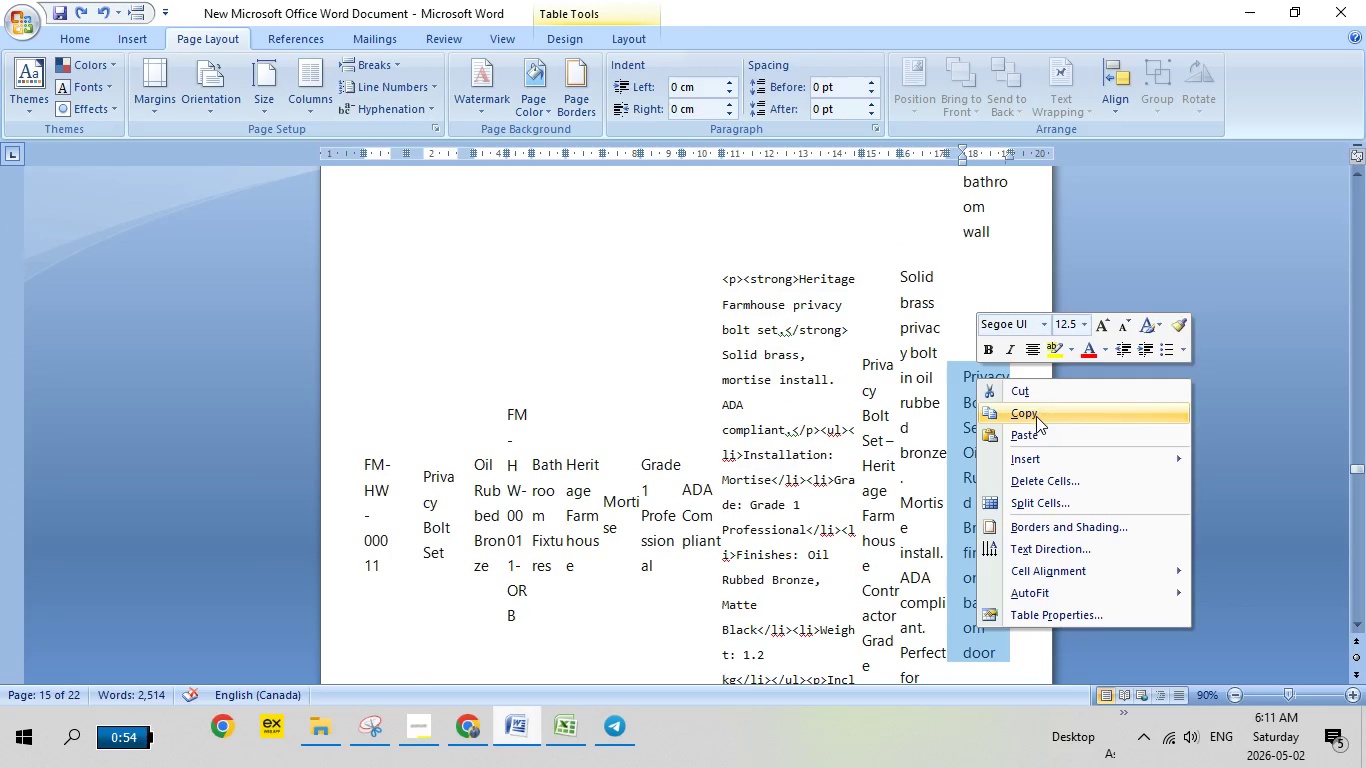 
left_click([1035, 416])
 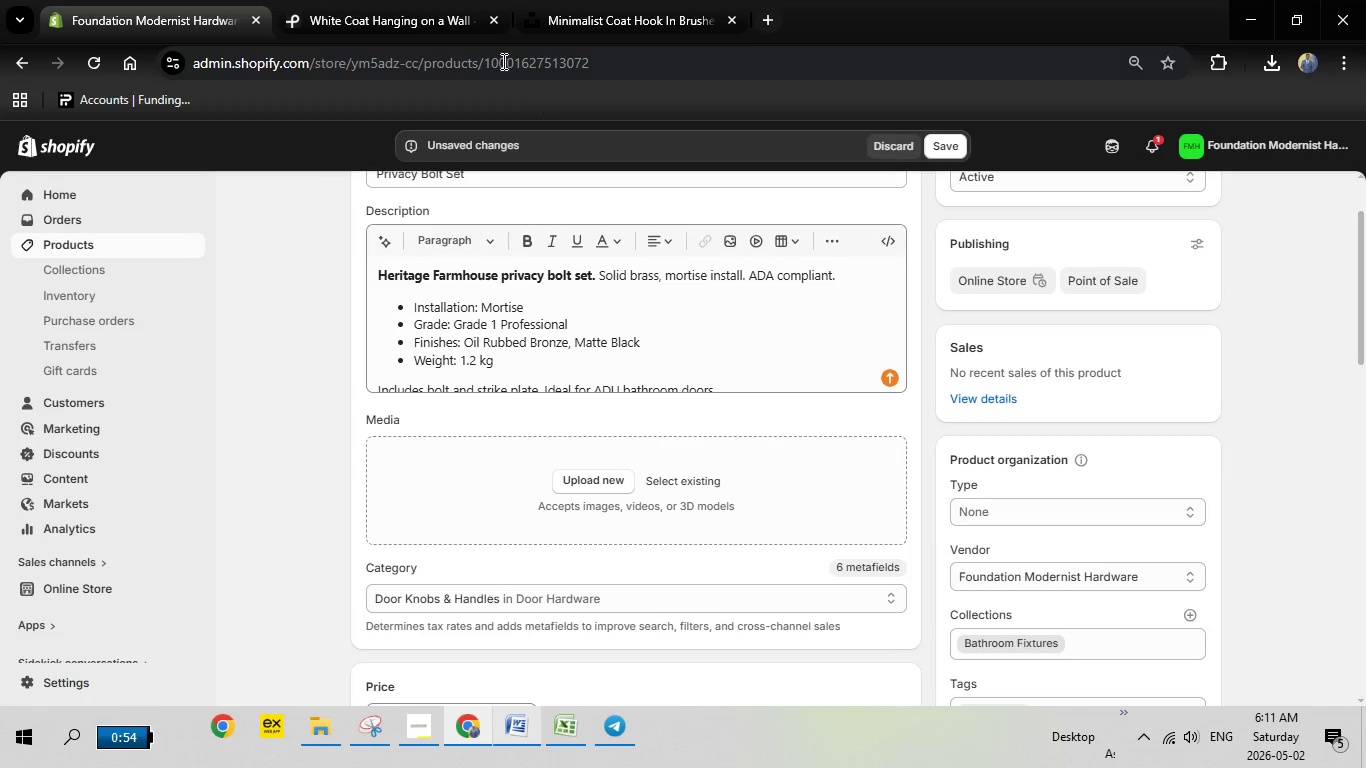 
left_click([367, 6])
 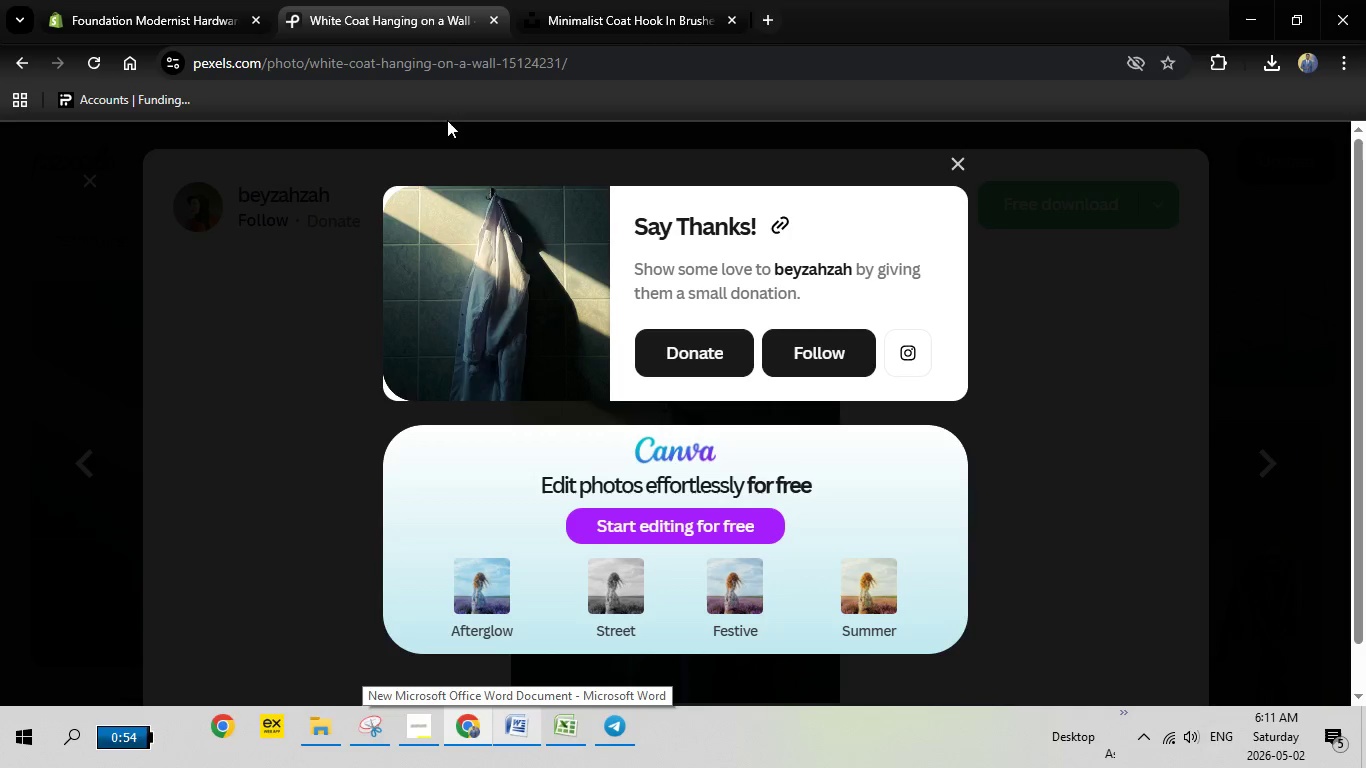 
key(Escape)
 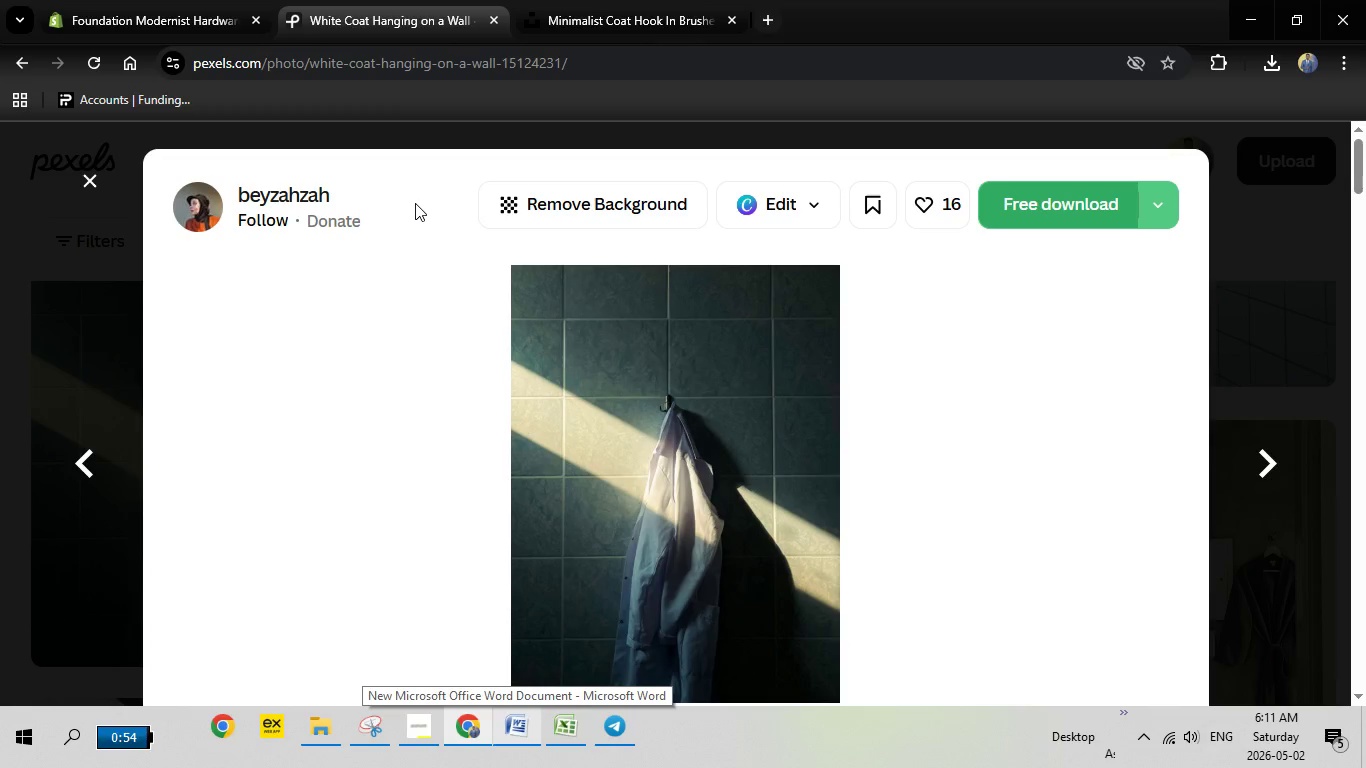 
key(Escape)
 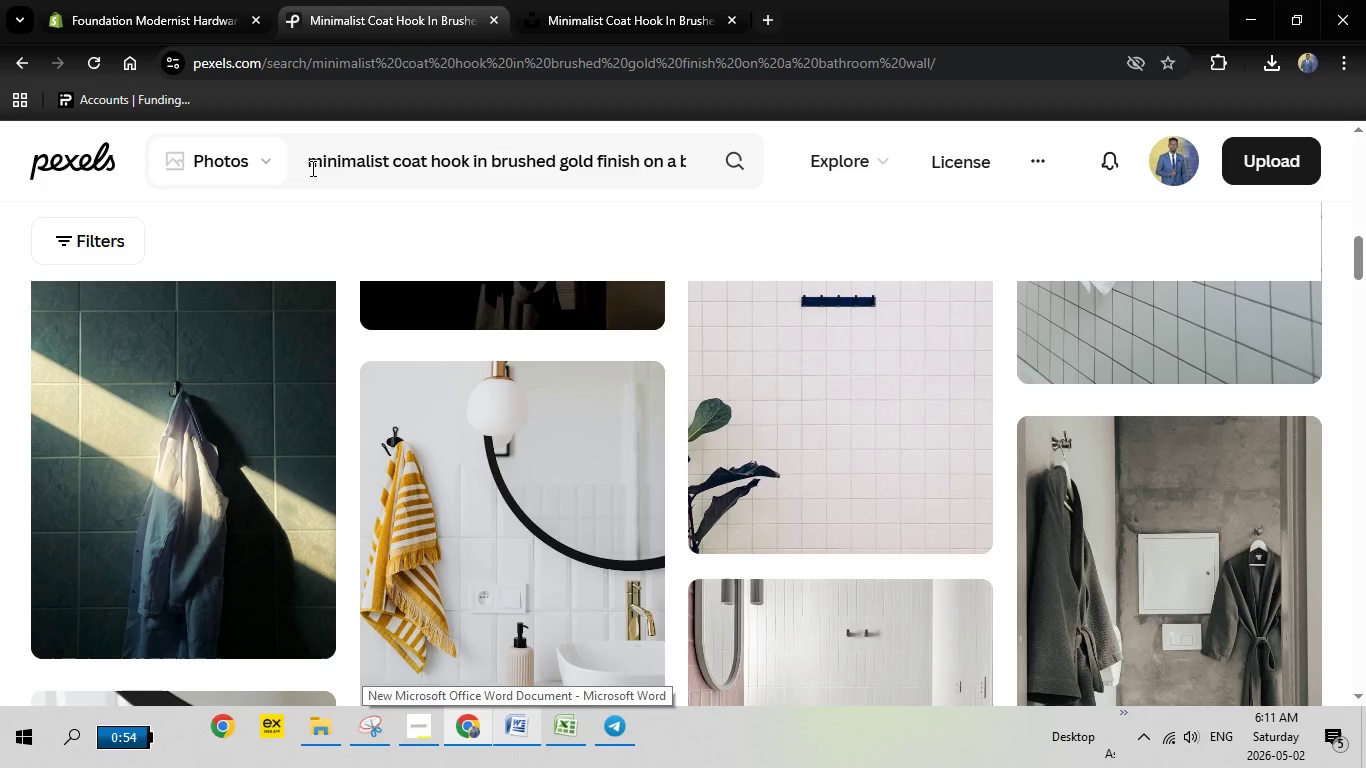 
left_click_drag(start_coordinate=[311, 168], to_coordinate=[771, 167])
 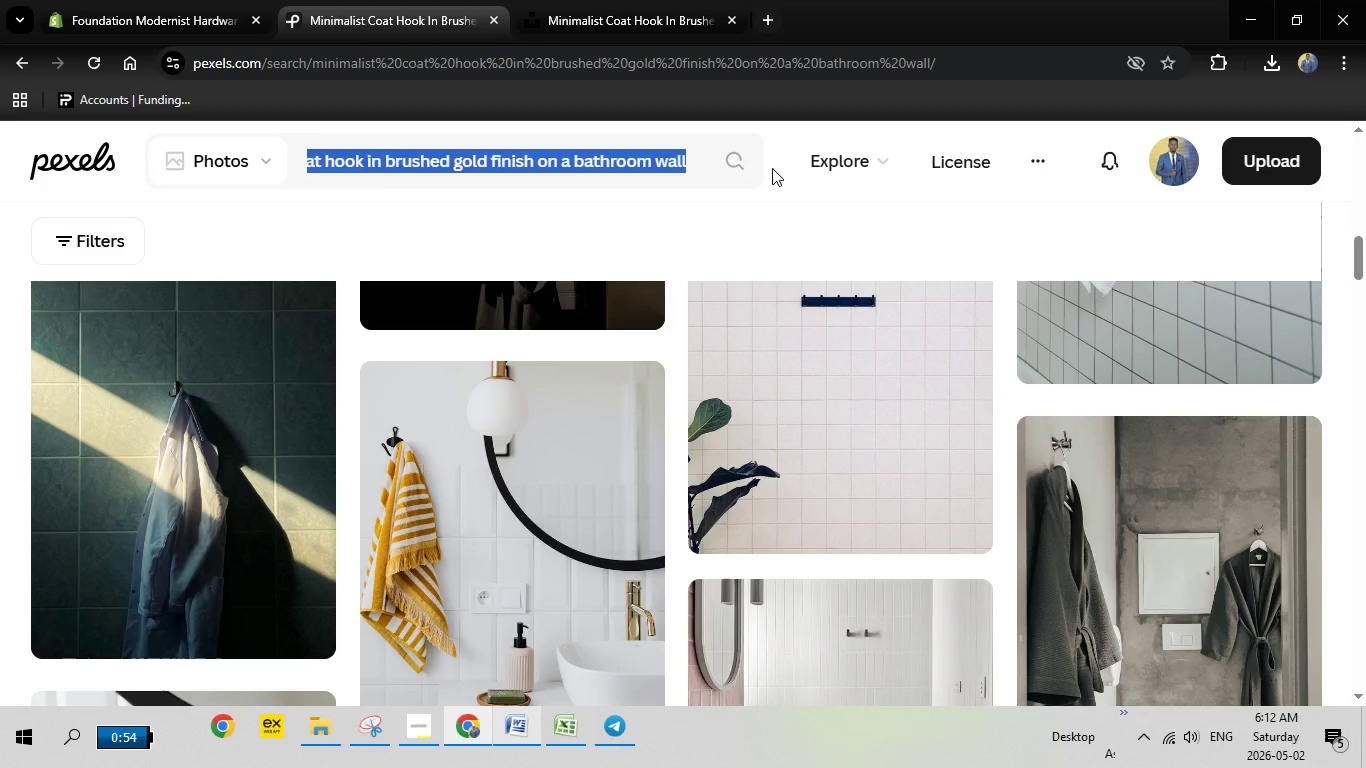 
key(Backspace)
 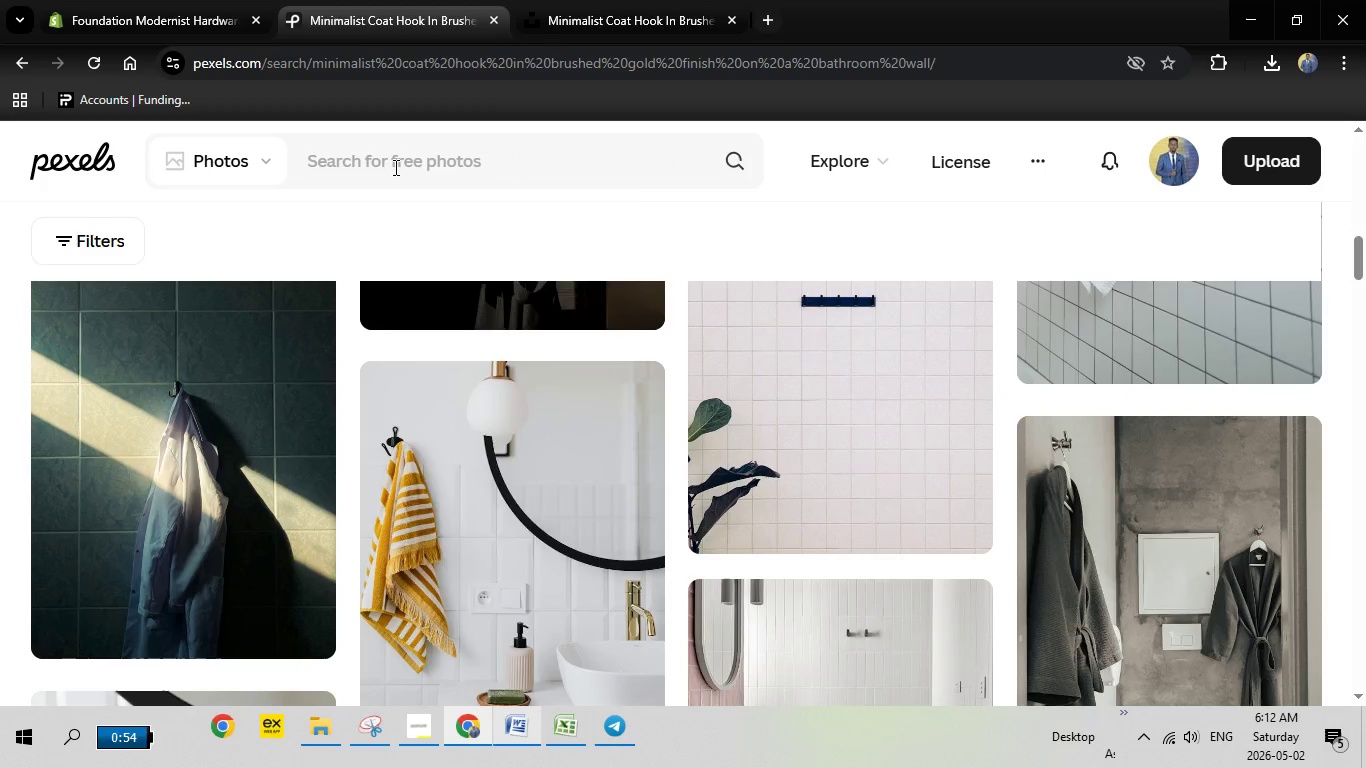 
right_click([394, 167])
 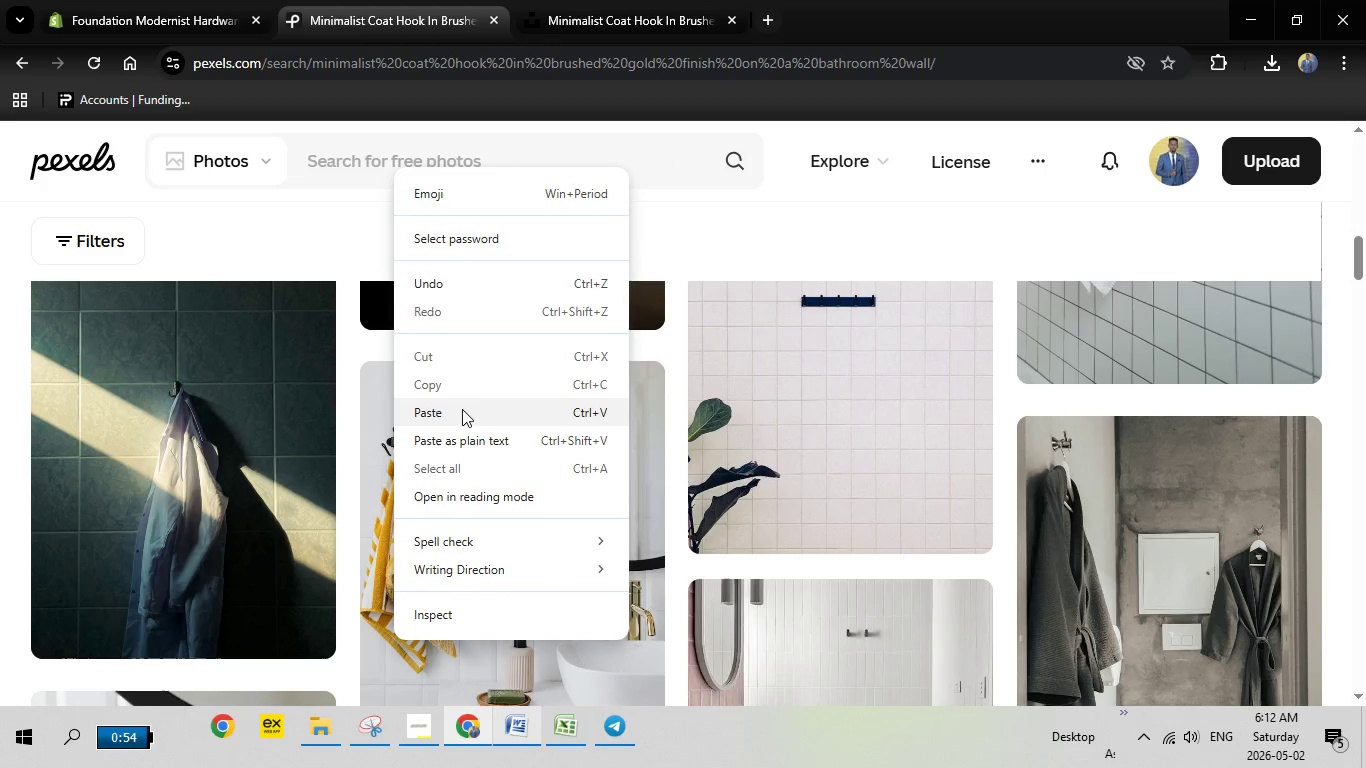 
left_click([462, 409])
 